 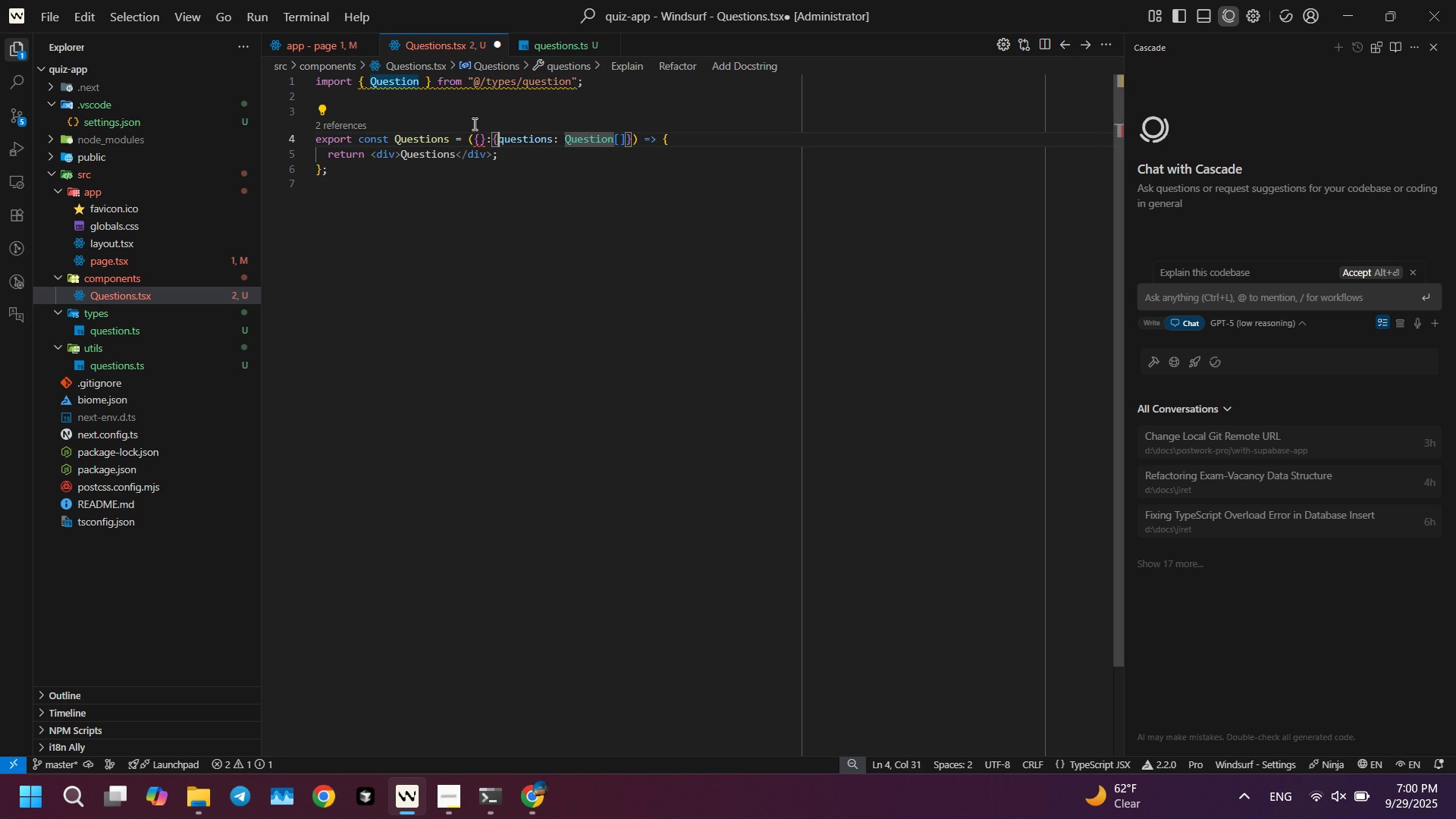 
key(Control+ArrowLeft)
 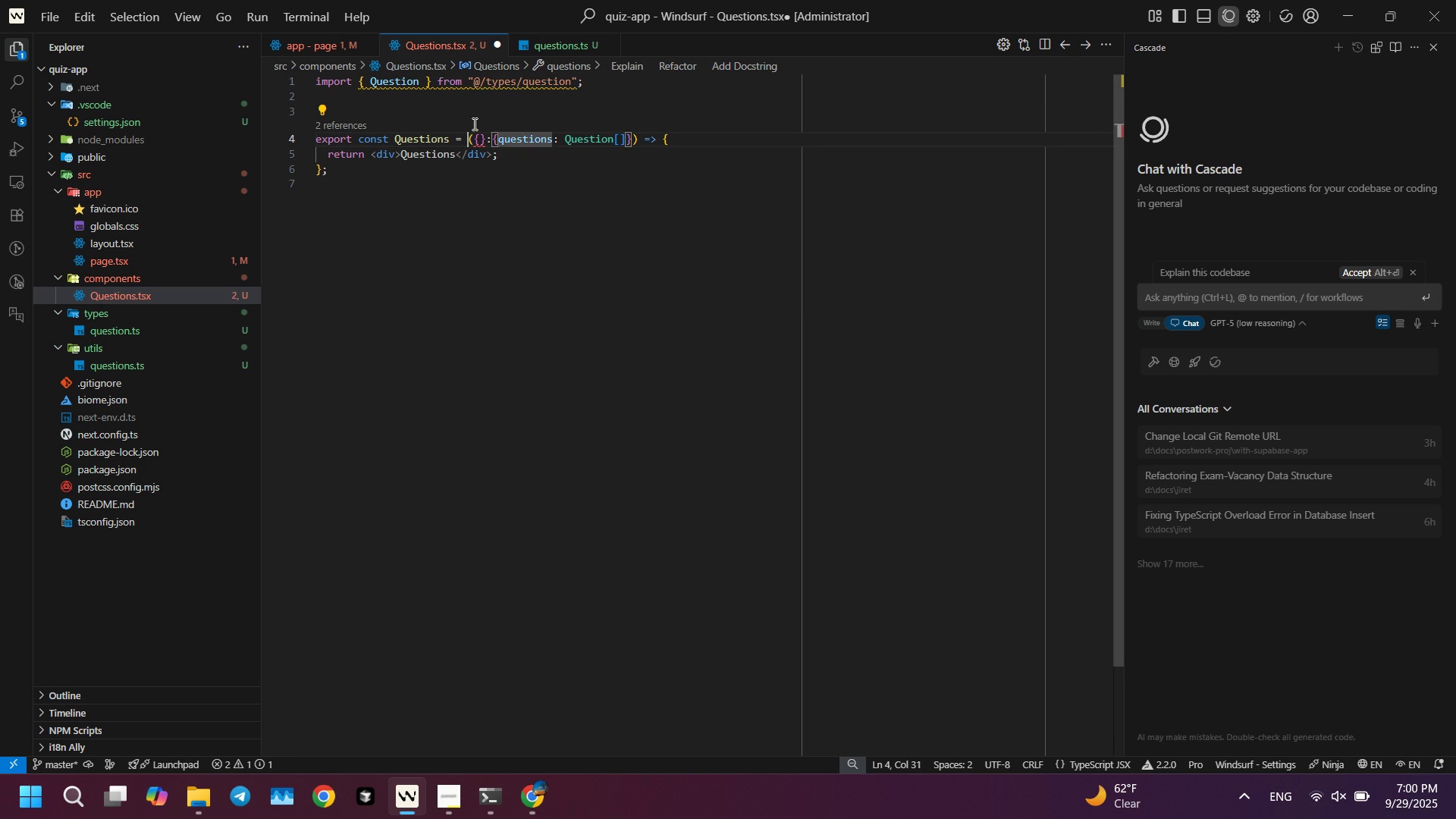 
key(Control+ArrowLeft)
 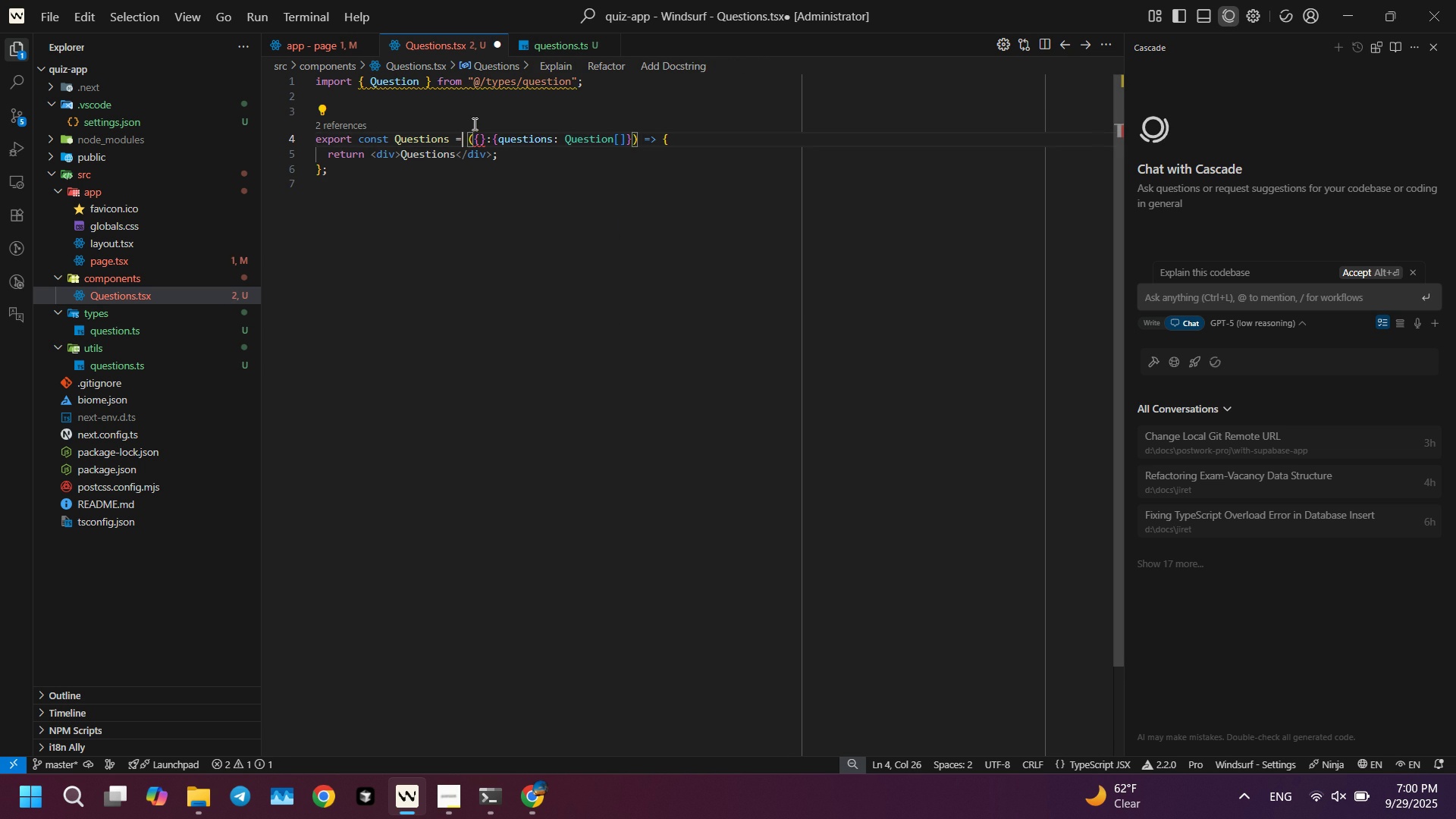 
key(ArrowLeft)
 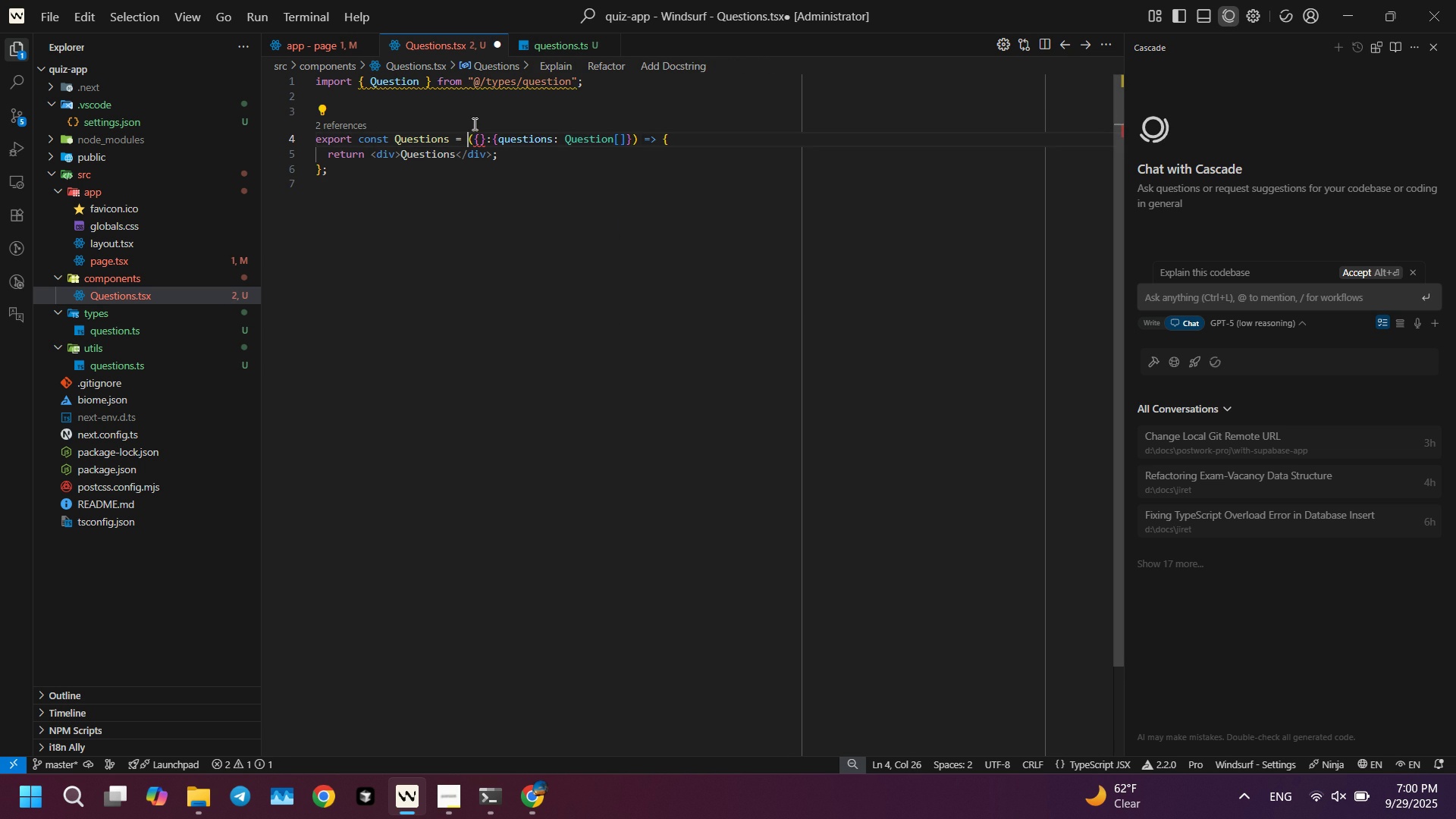 
key(ArrowRight)
 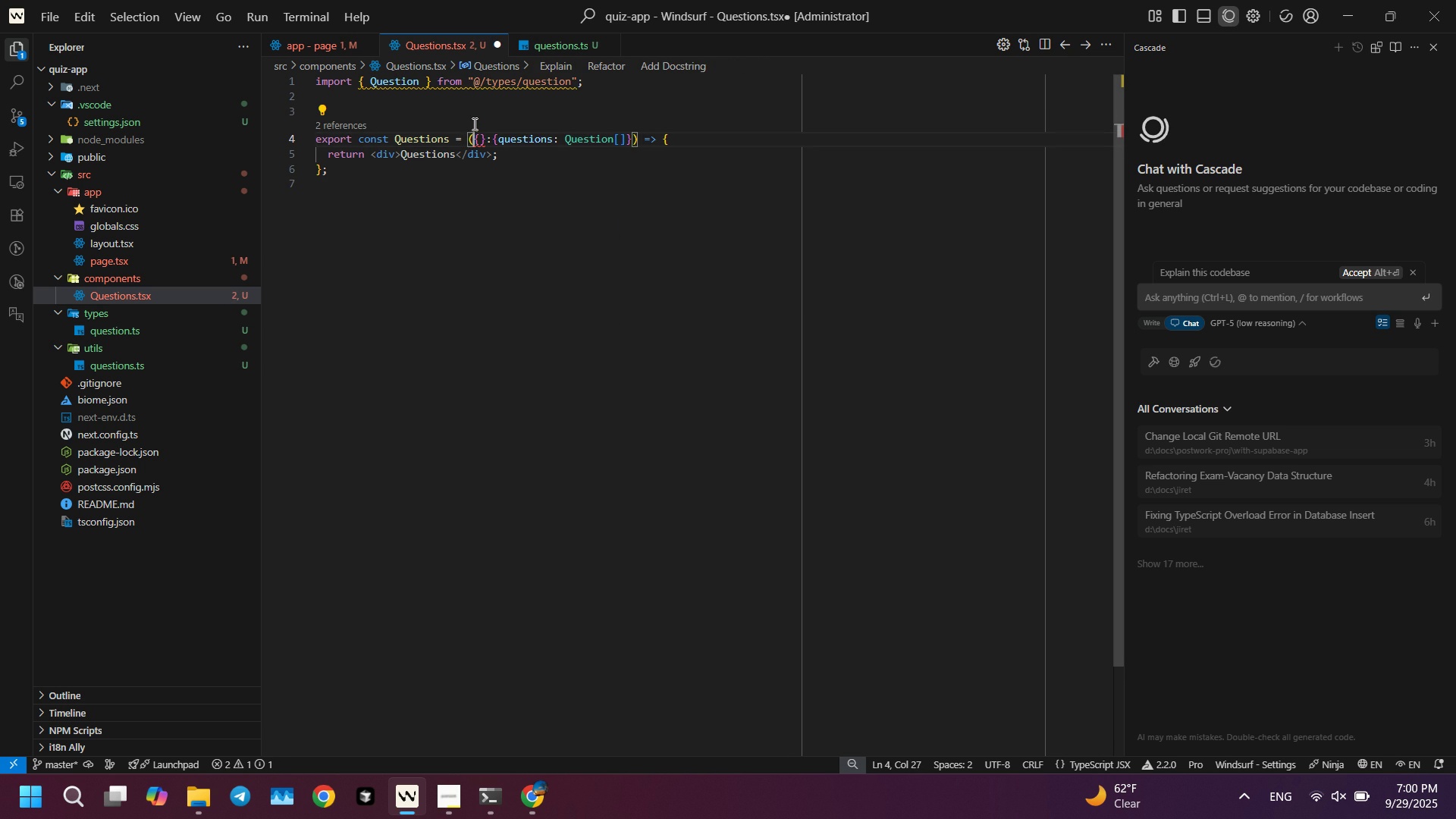 
key(ArrowRight)
 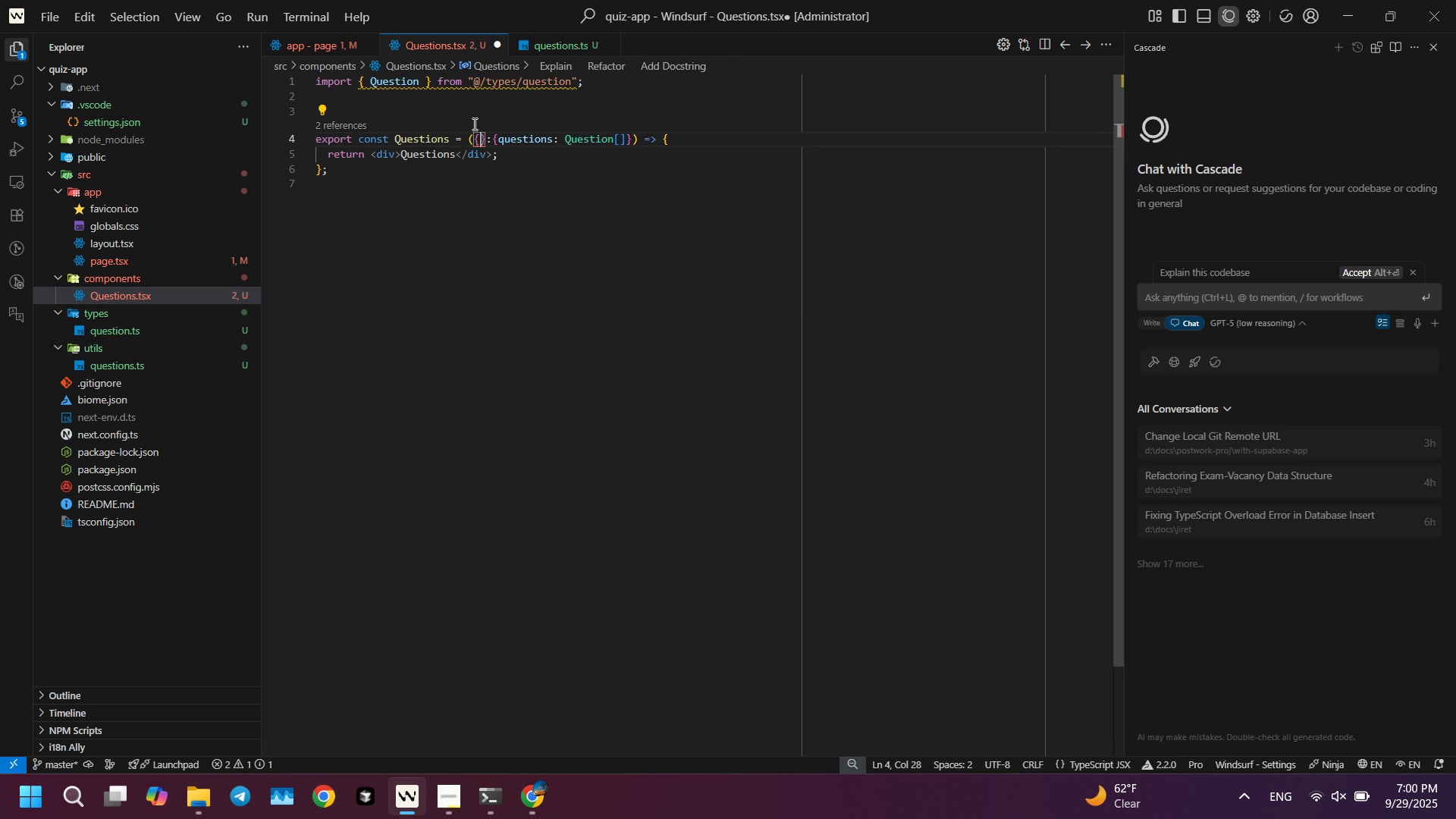 
key(ArrowRight)
 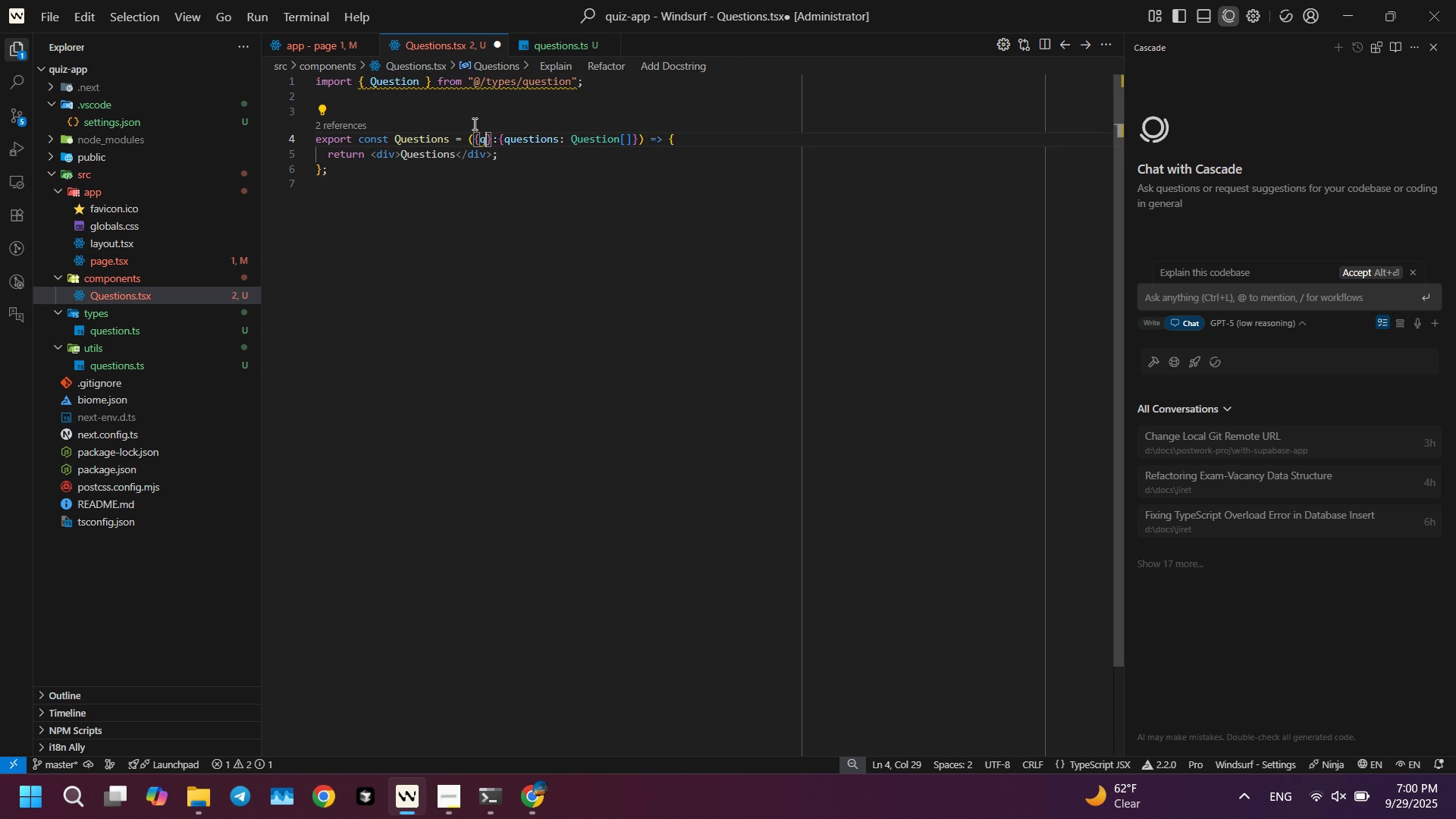 
key(Q)
 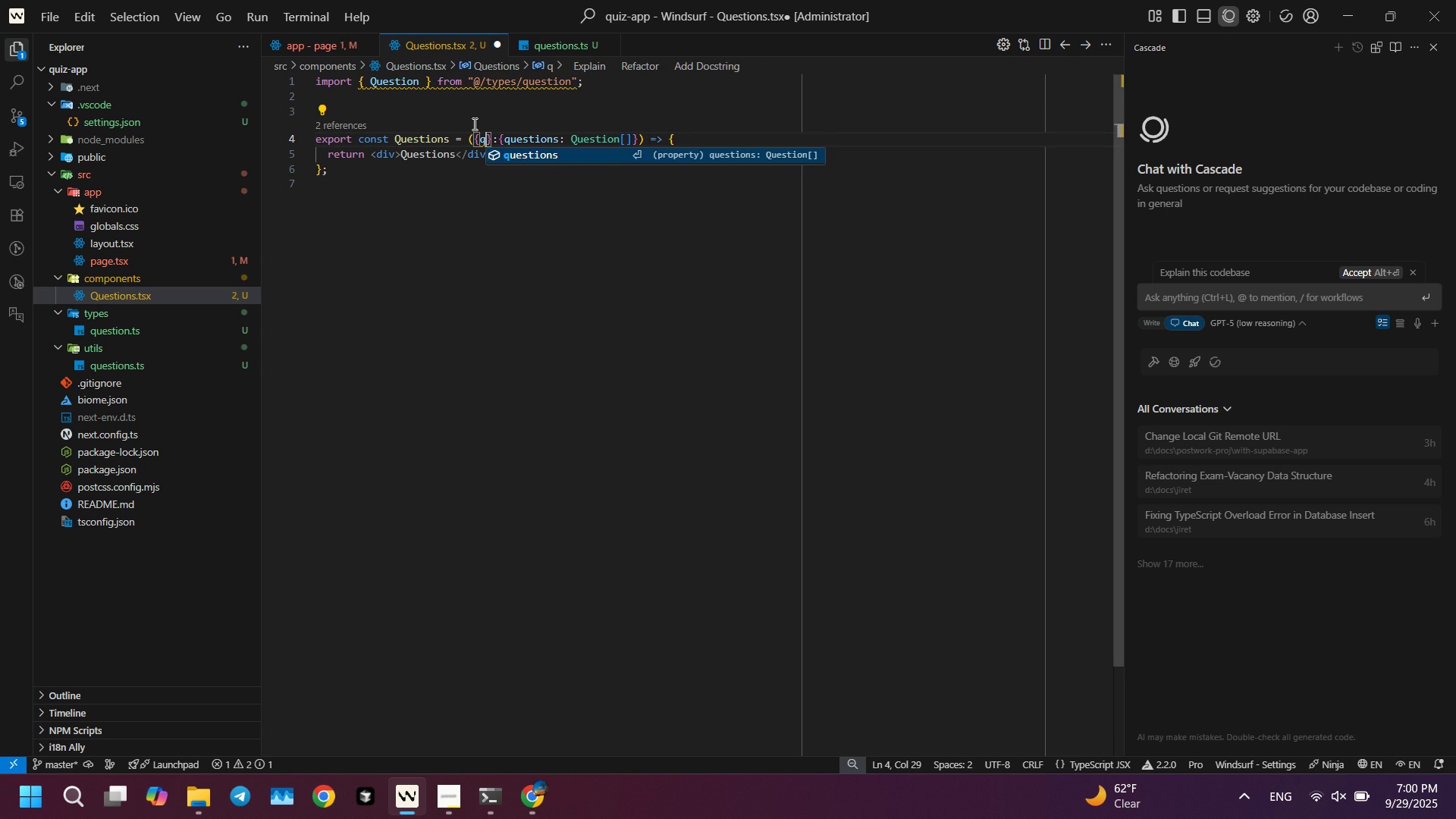 
key(Enter)
 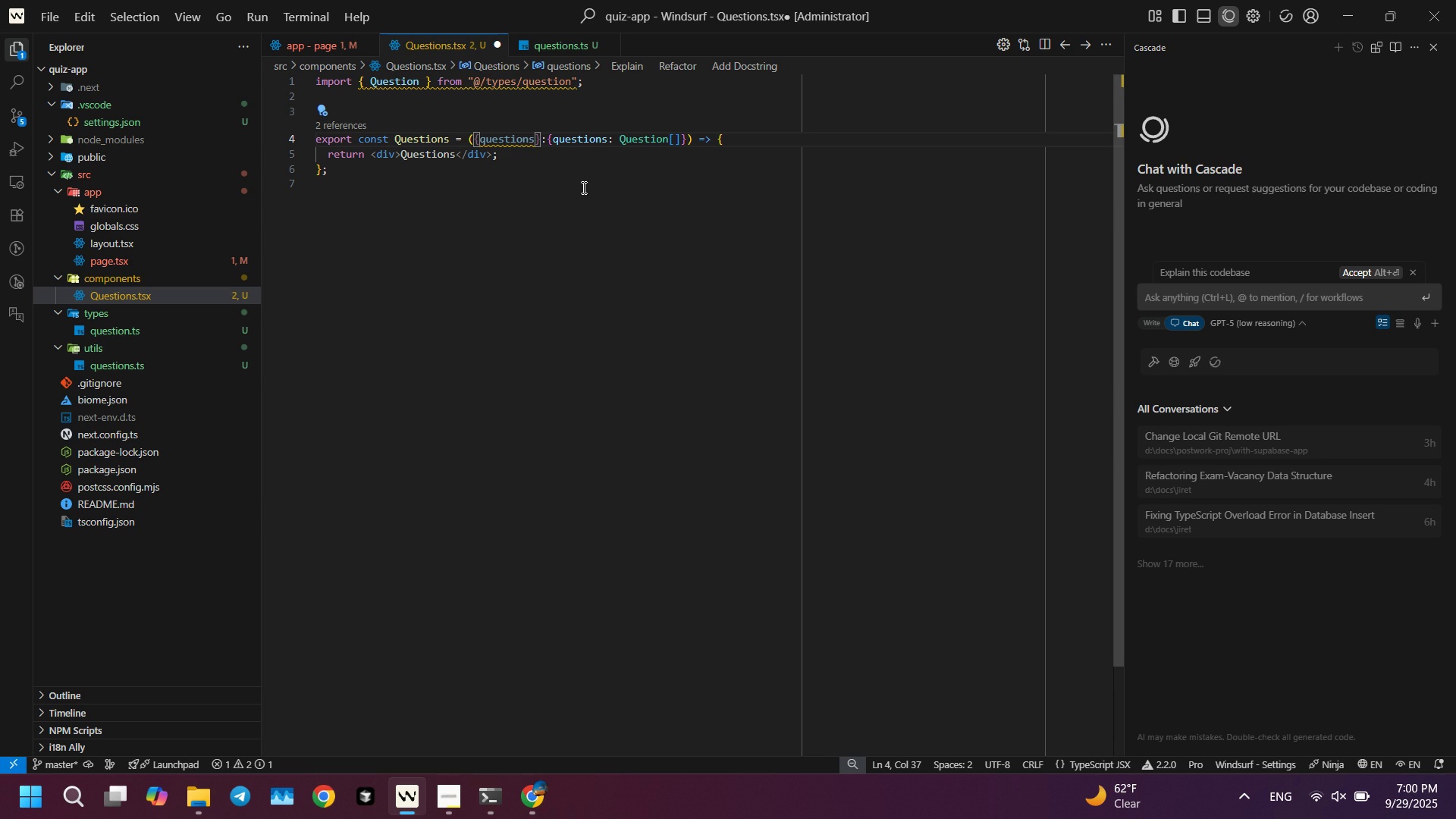 
key(Control+ControlLeft)
 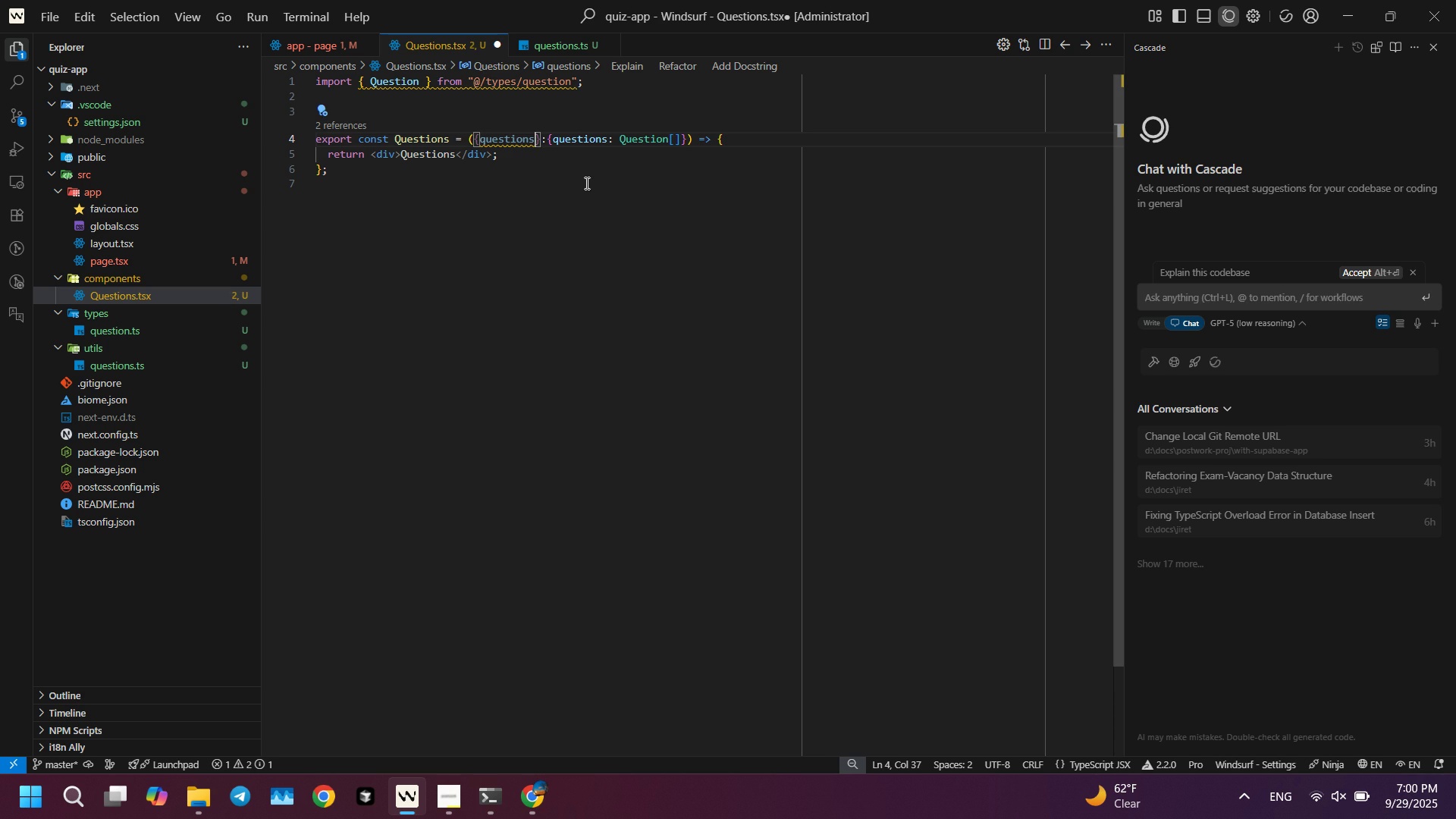 
key(Control+S)
 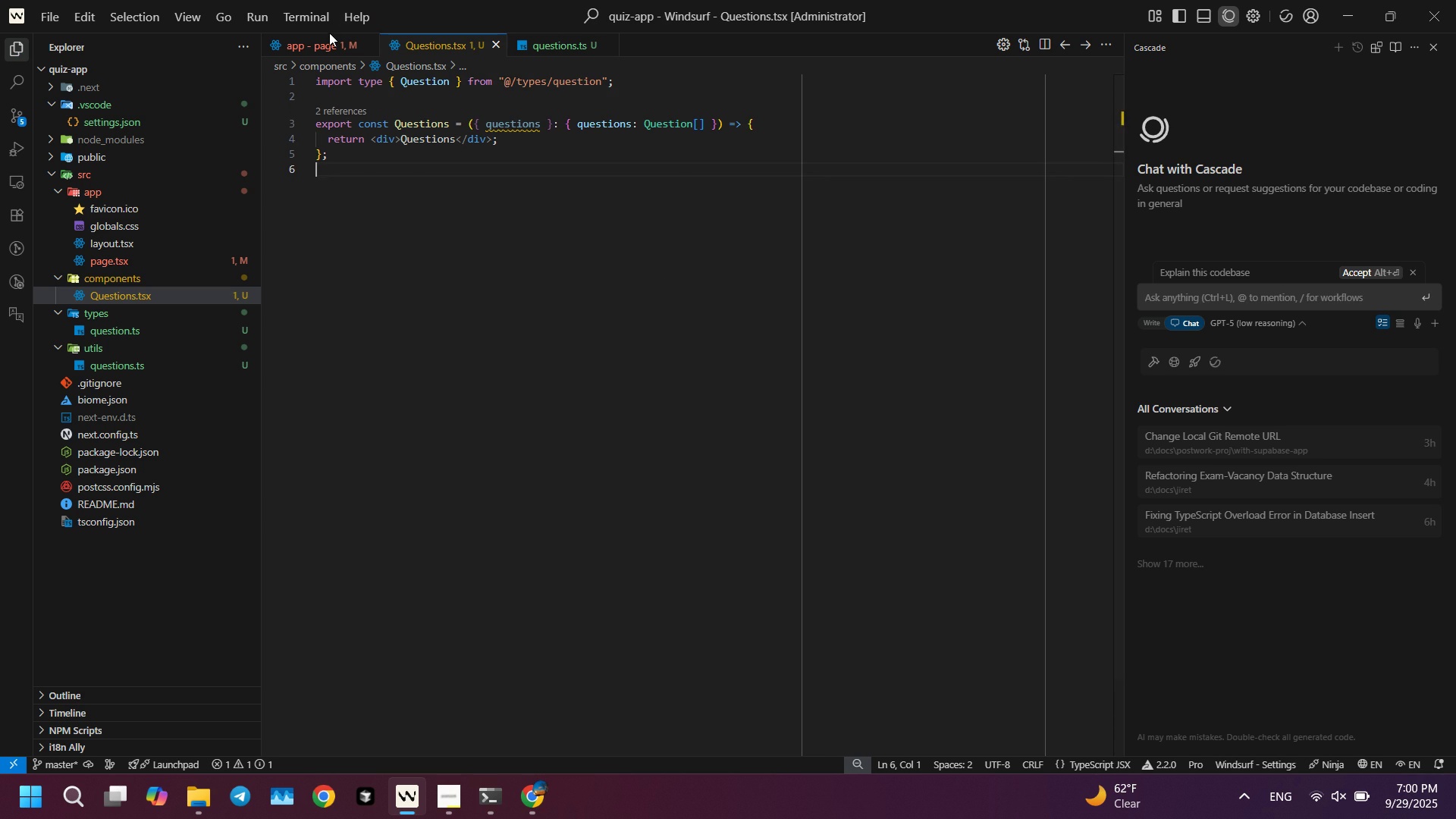 
double_click([326, 49])
 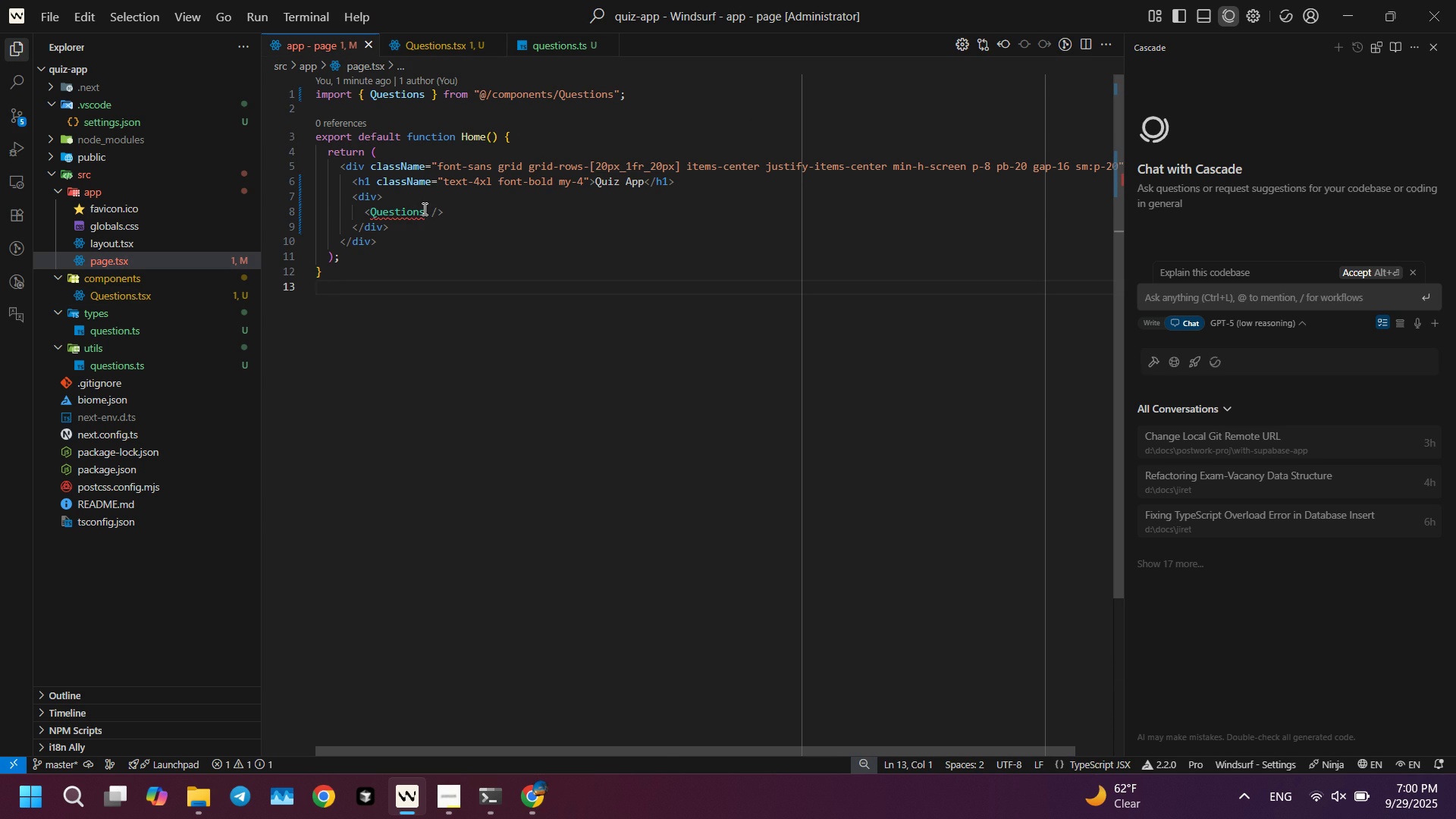 
left_click([423, 209])
 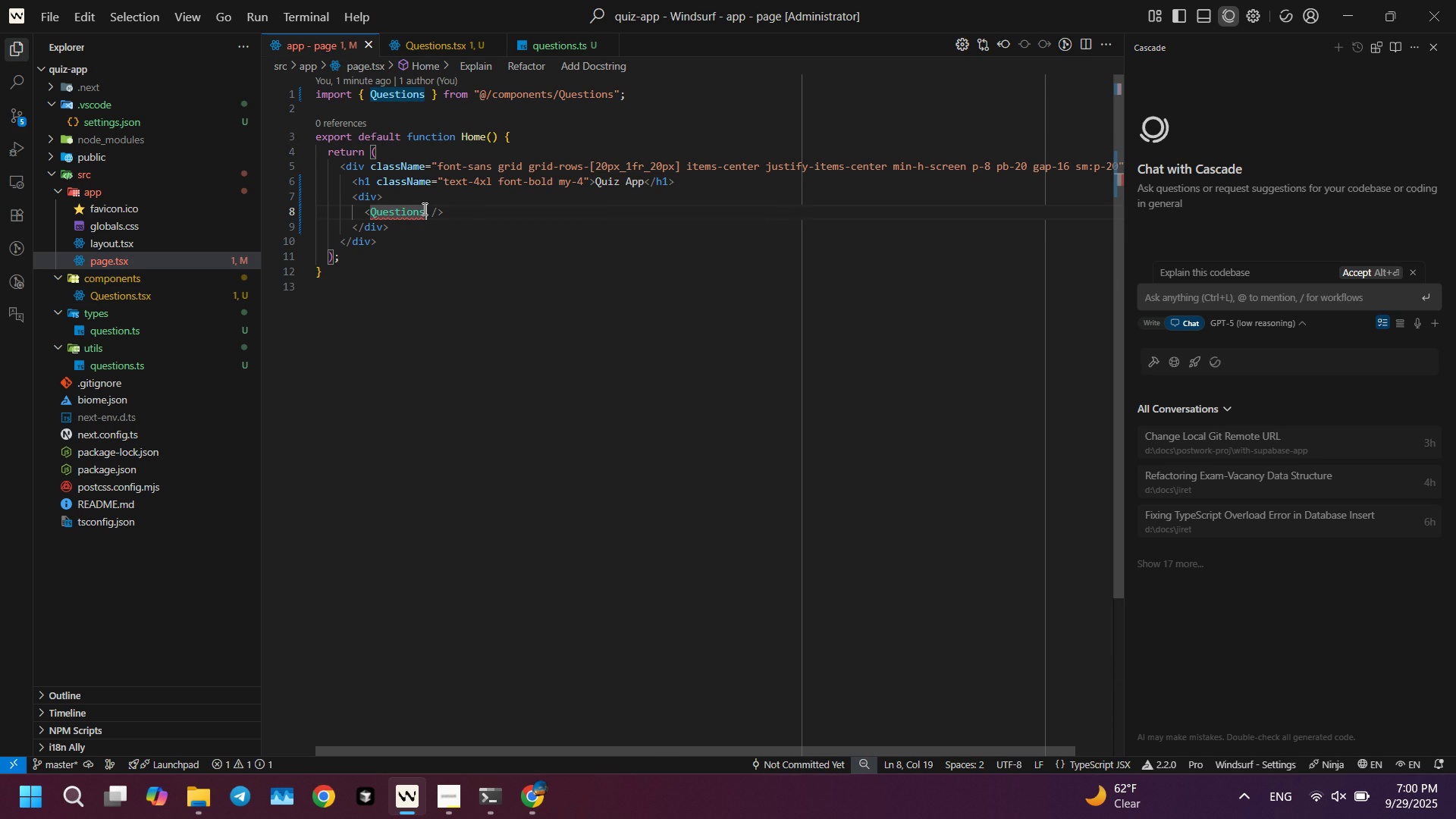 
key(Control+ControlLeft)
 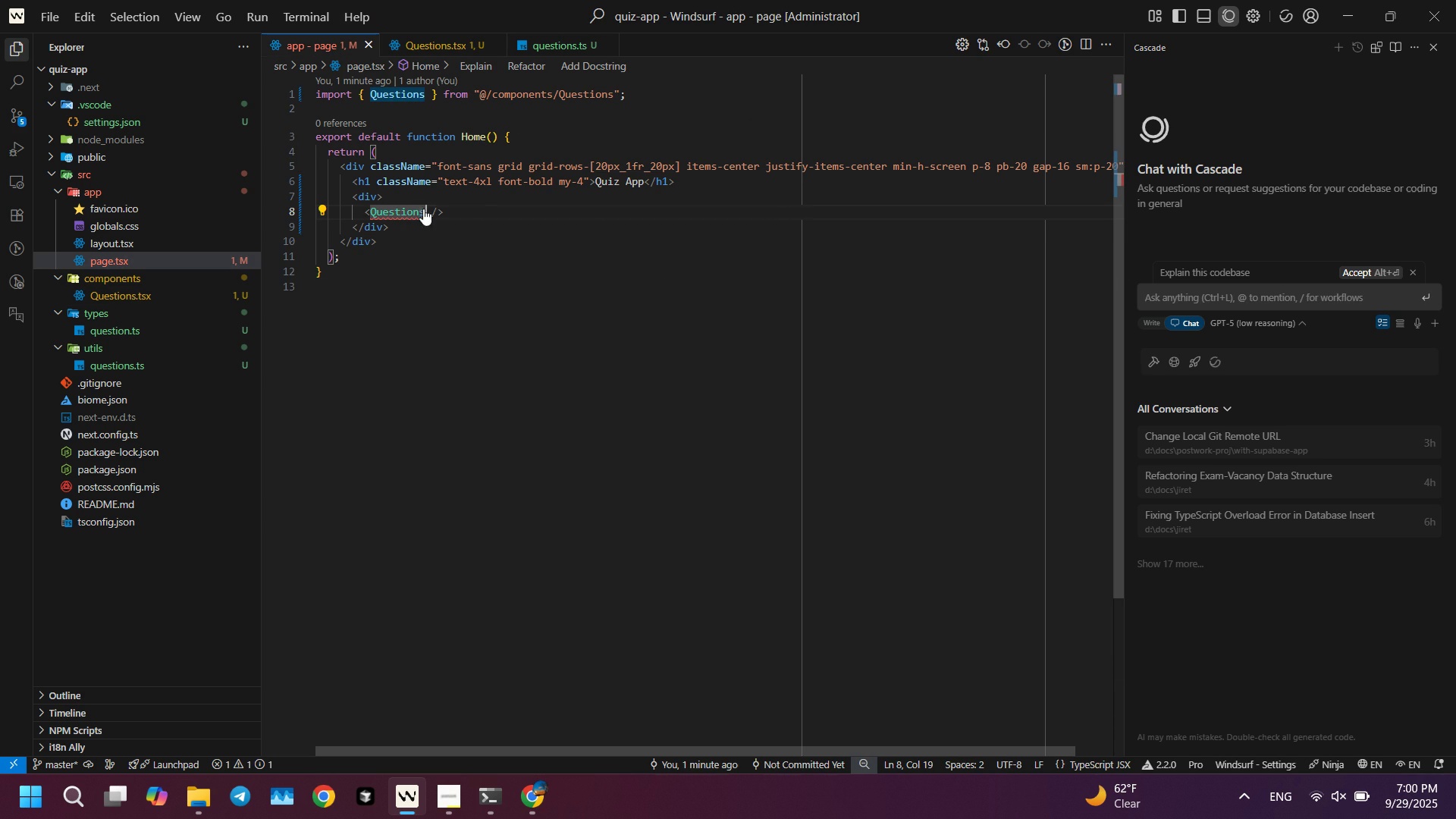 
key(Control+Space)
 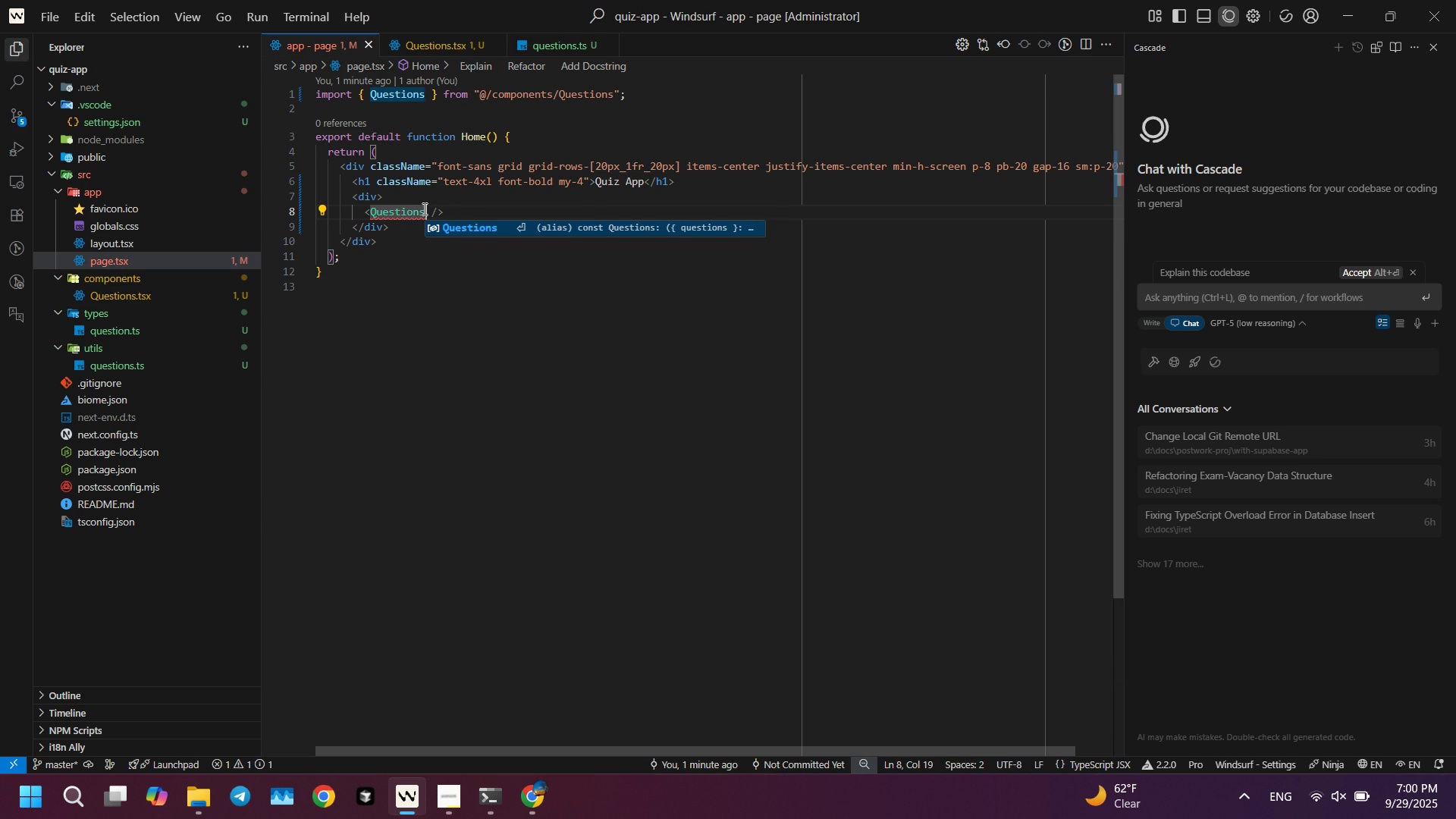 
key(Enter)
 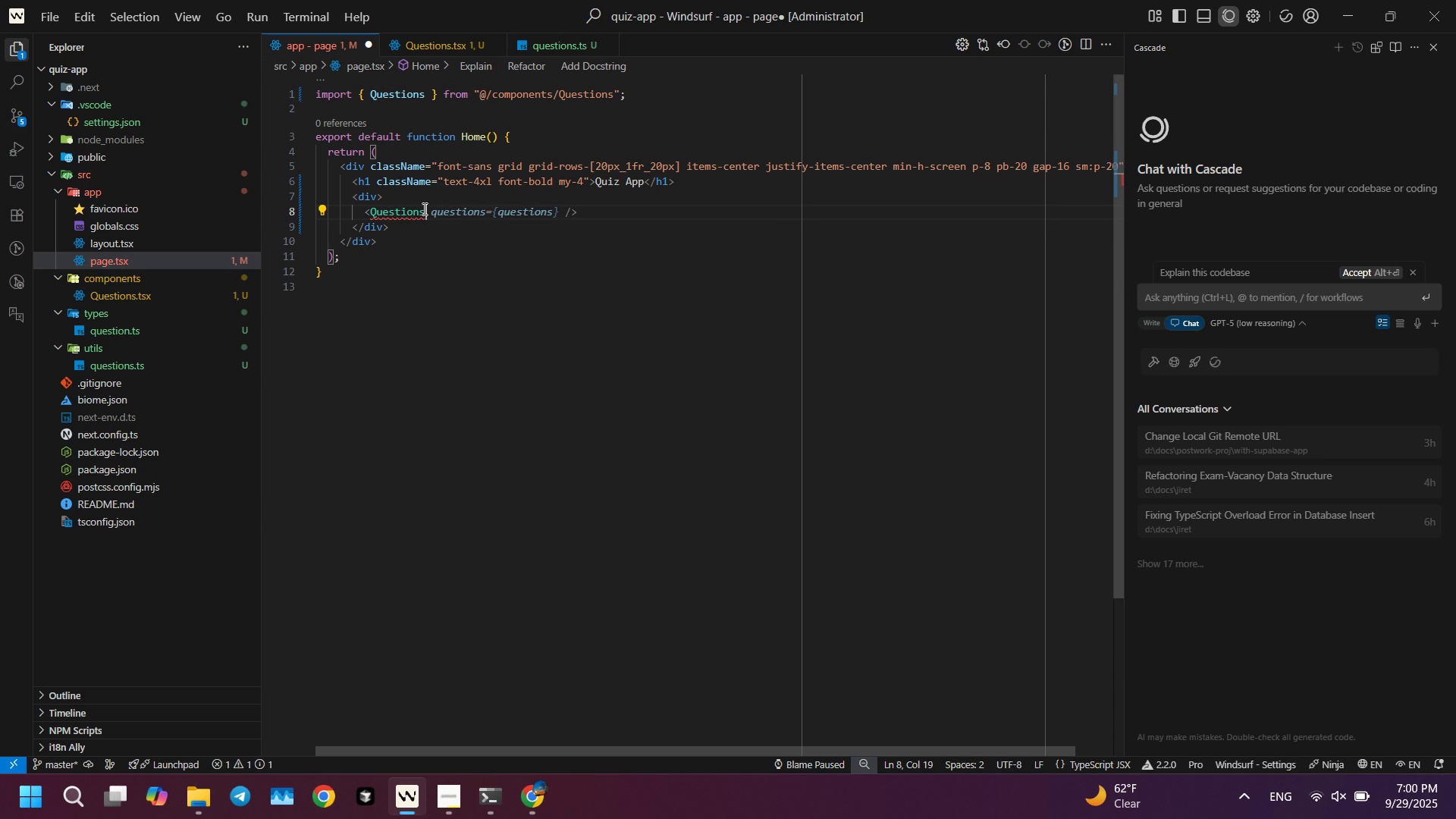 
key(Tab)
 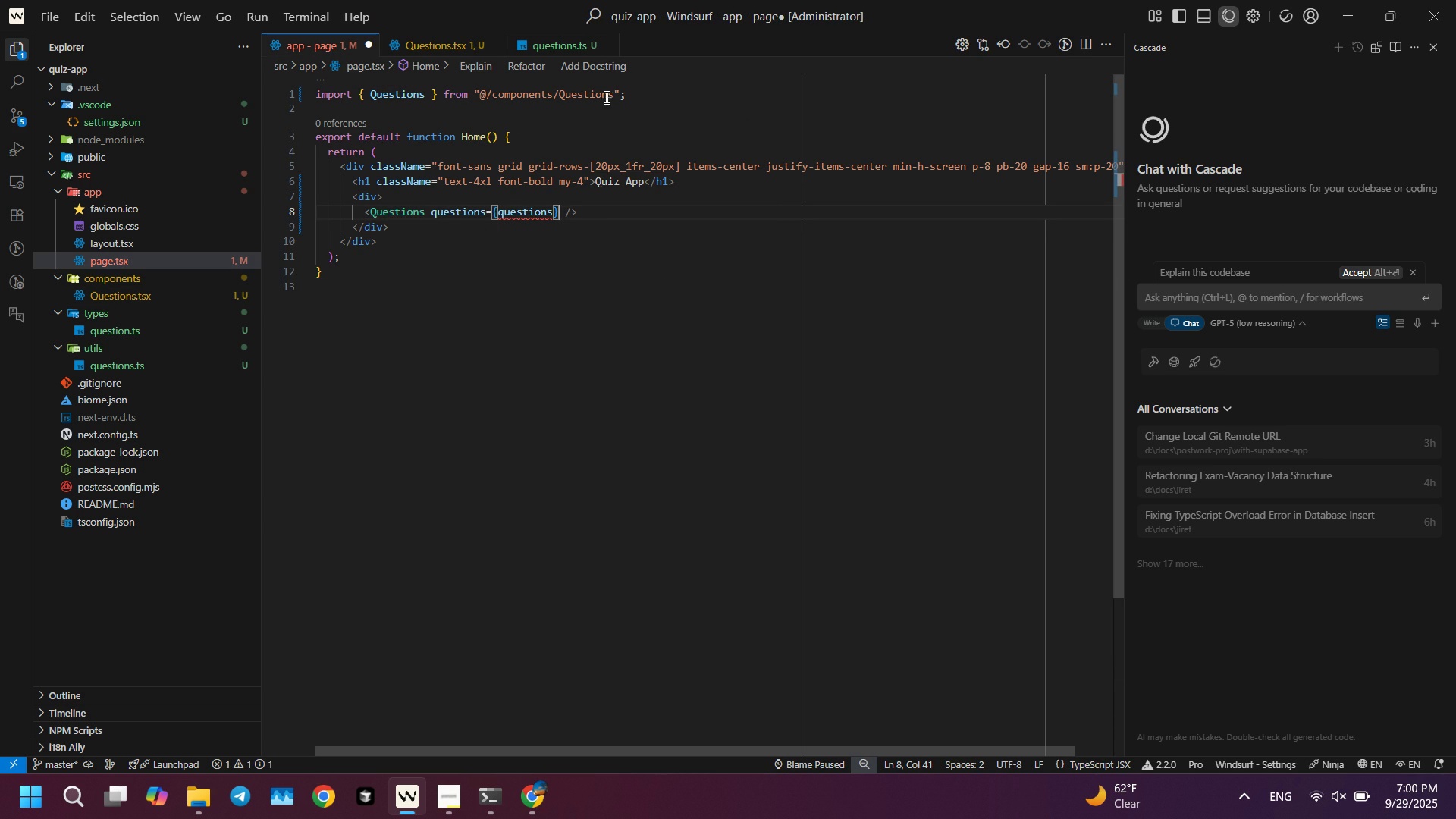 
left_click([622, 94])
 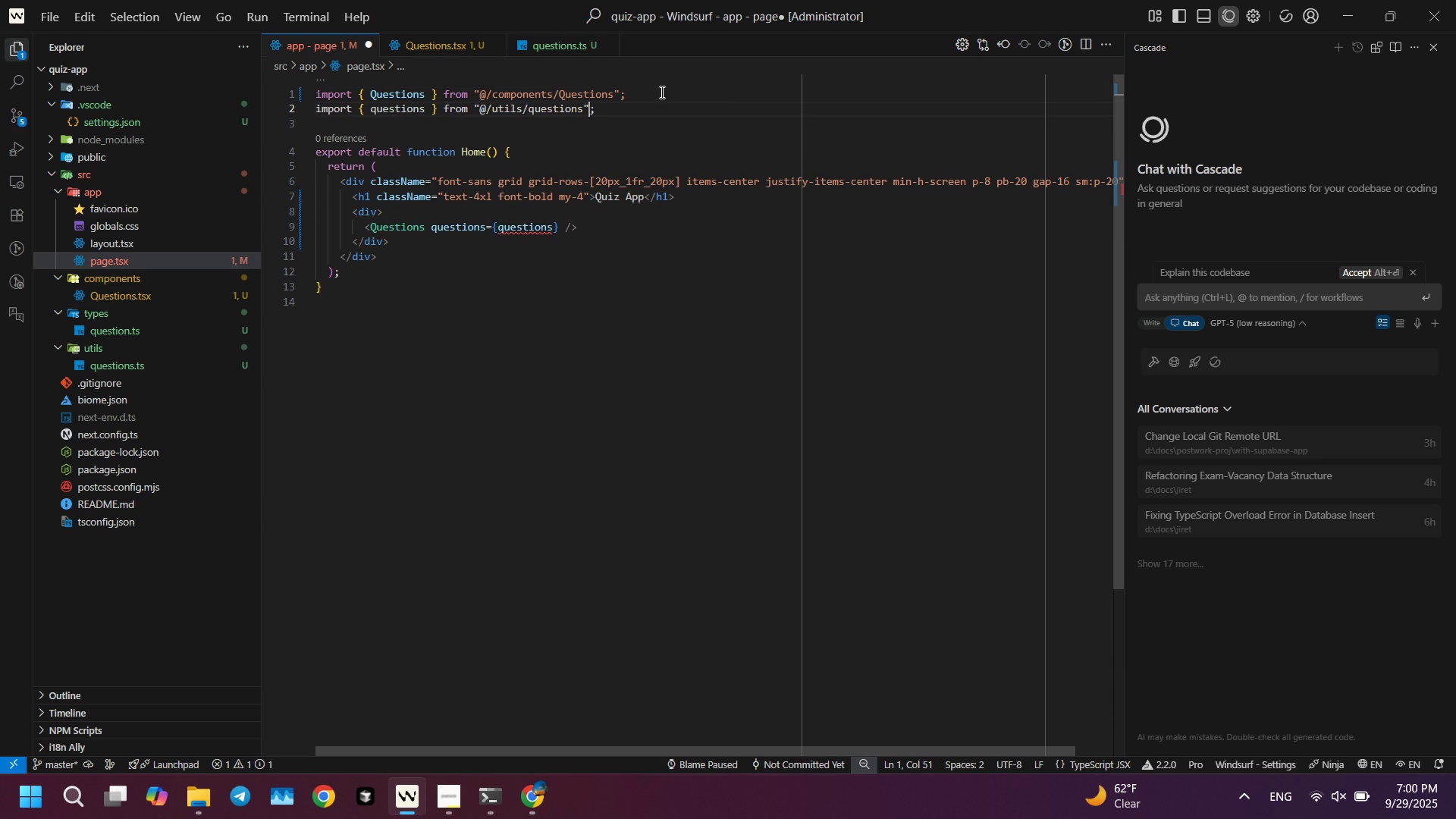 
key(Tab)
 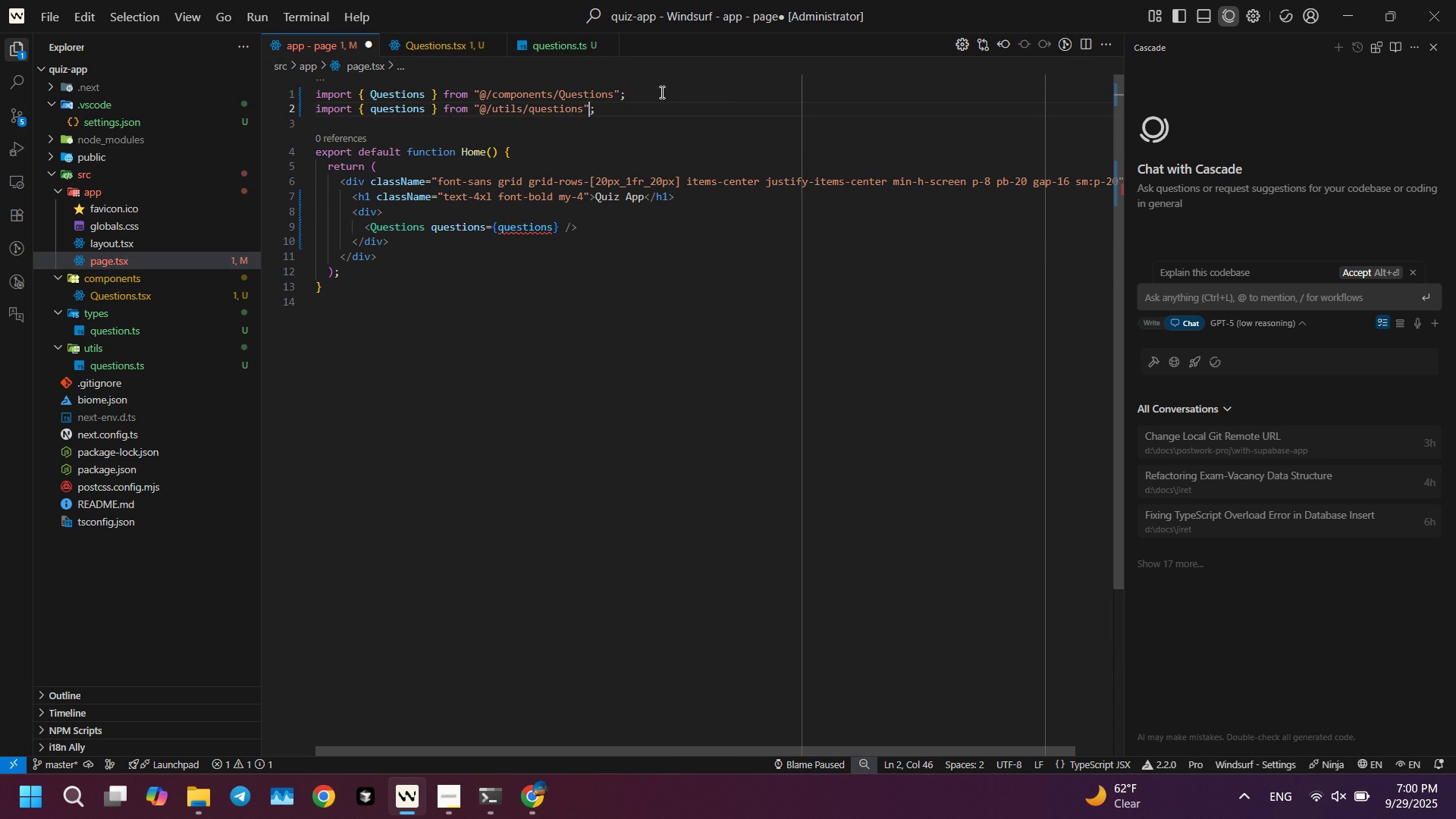 
key(Control+ControlLeft)
 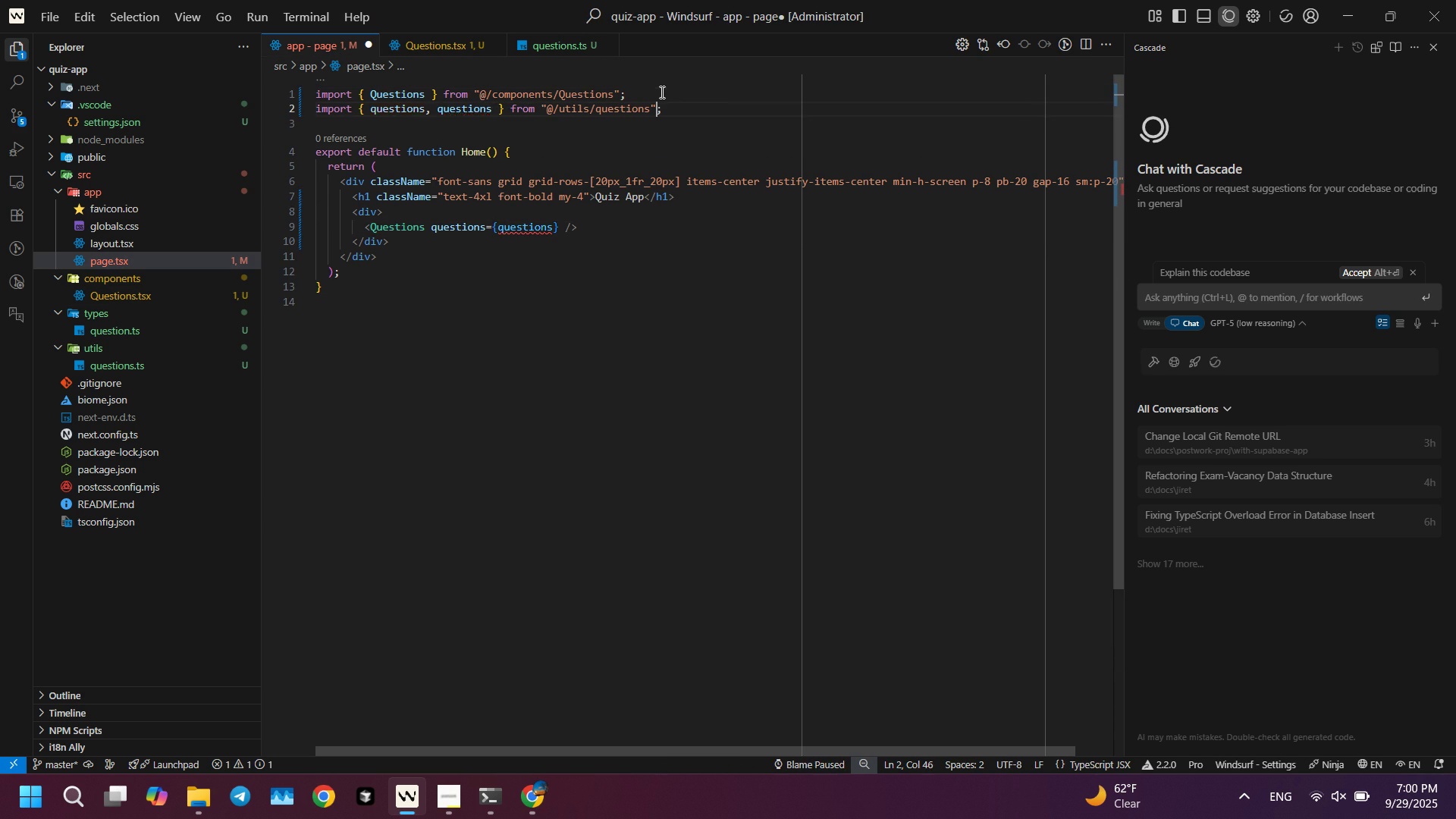 
key(Control+S)
 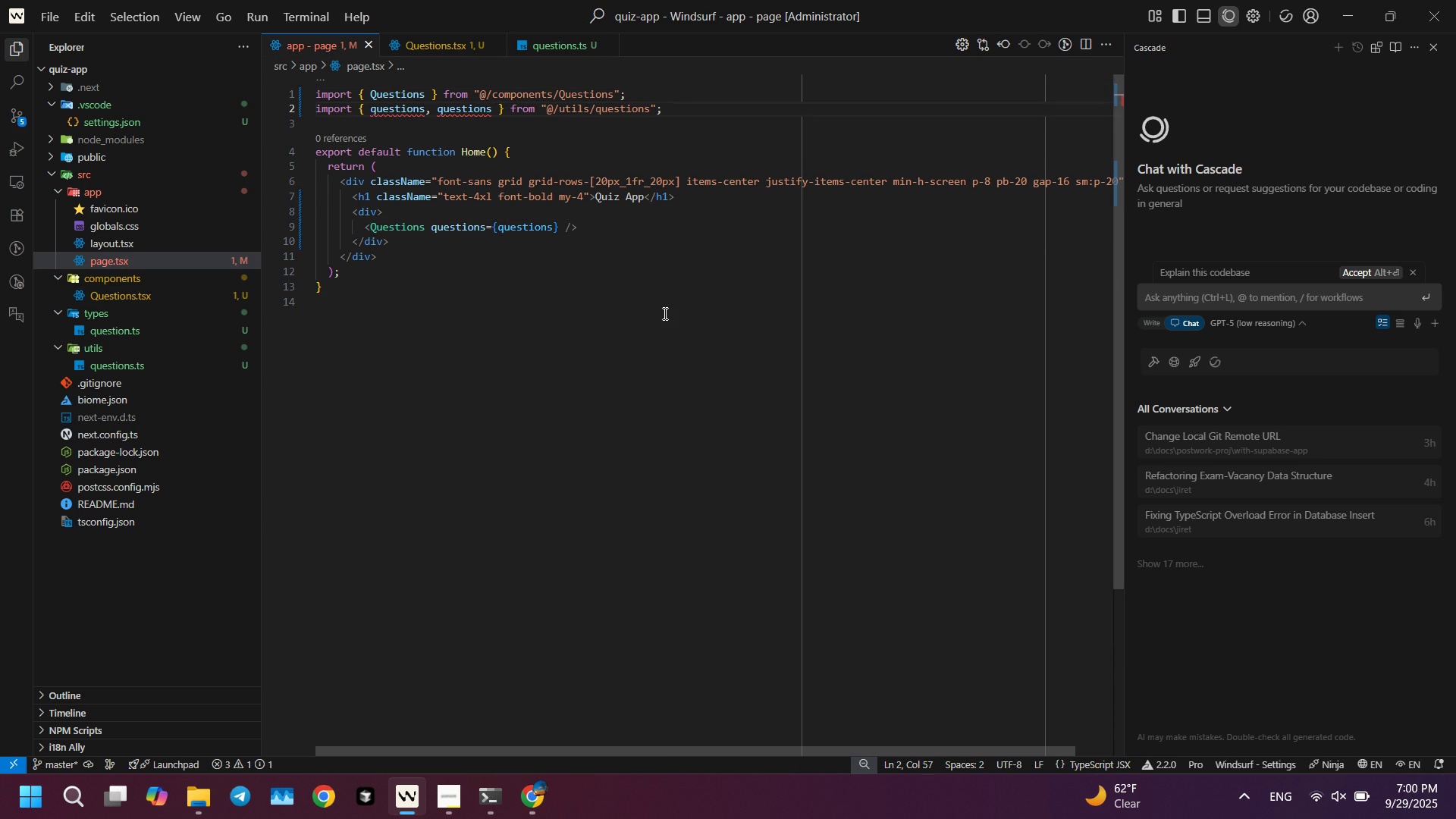 
left_click([664, 313])
 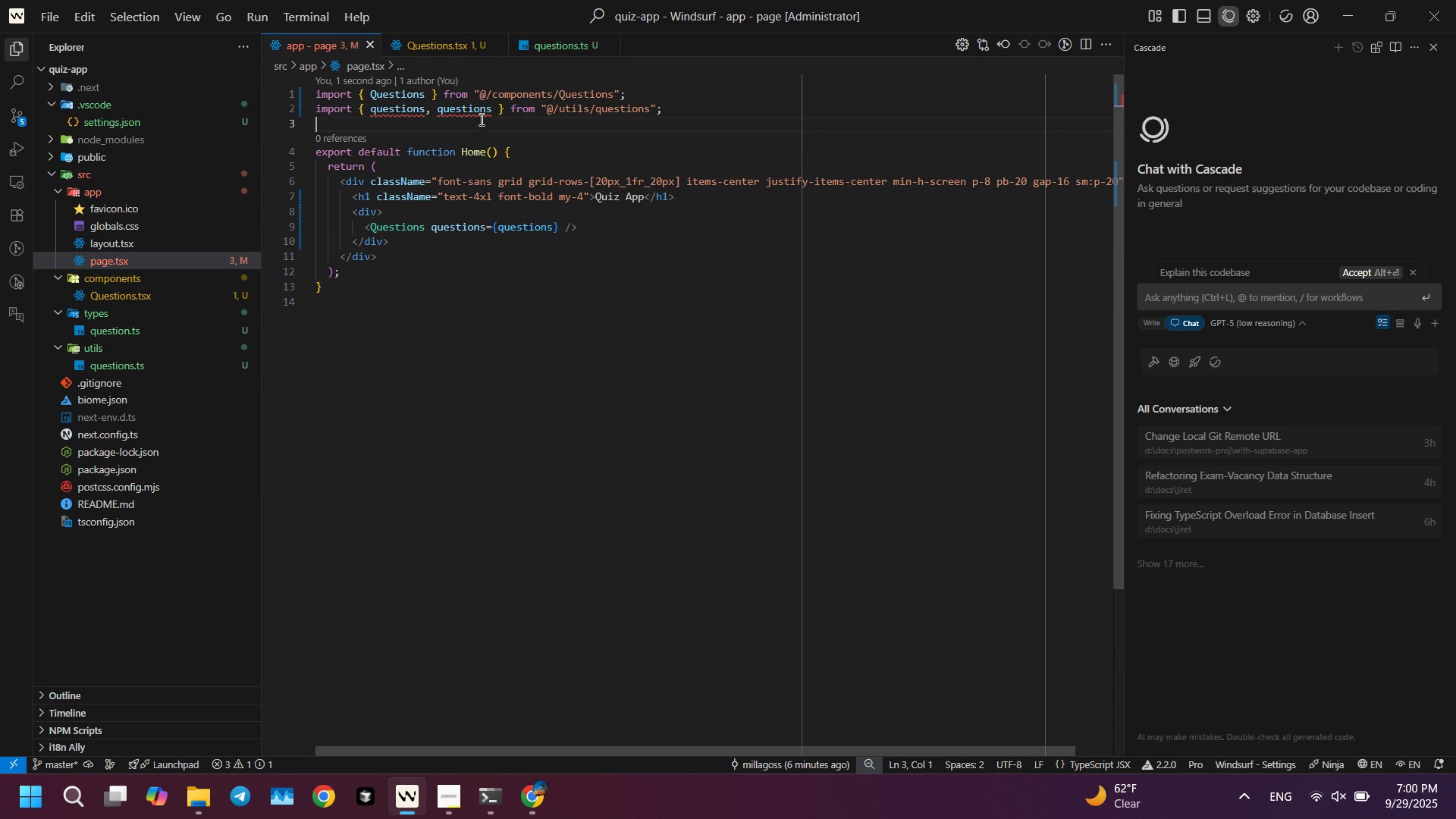 
double_click([480, 119])
 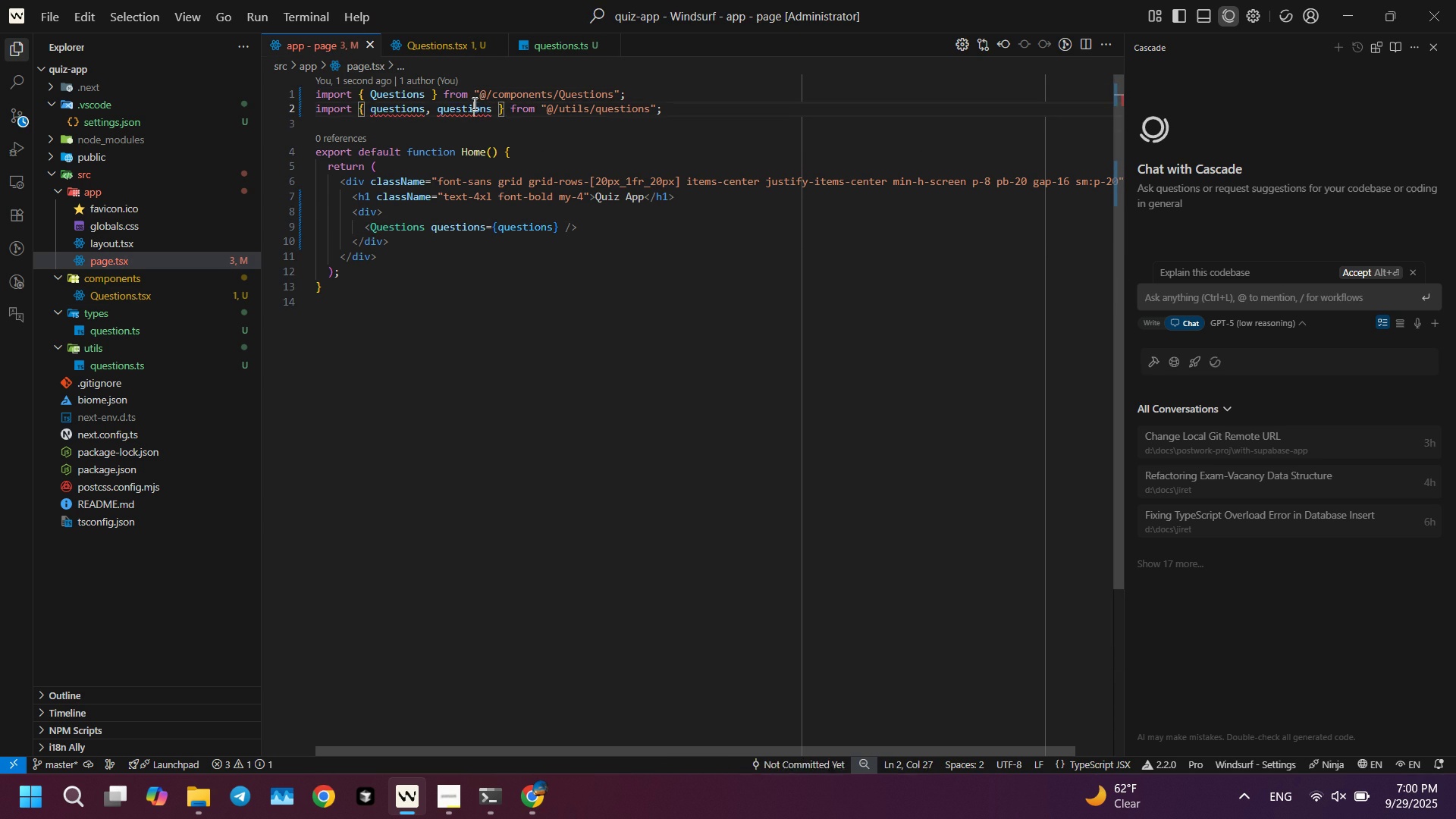 
triple_click([473, 103])
 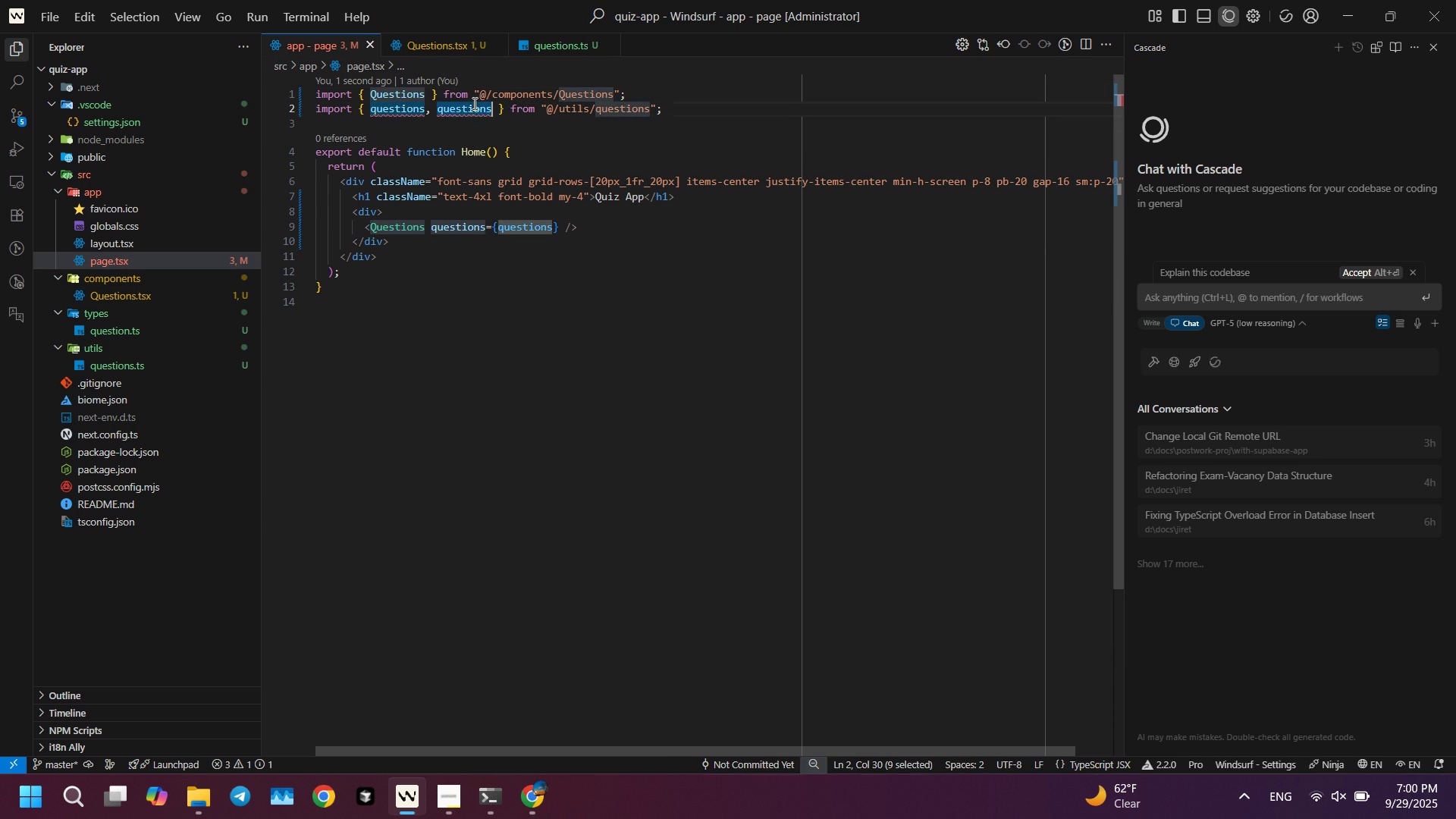 
triple_click([473, 103])
 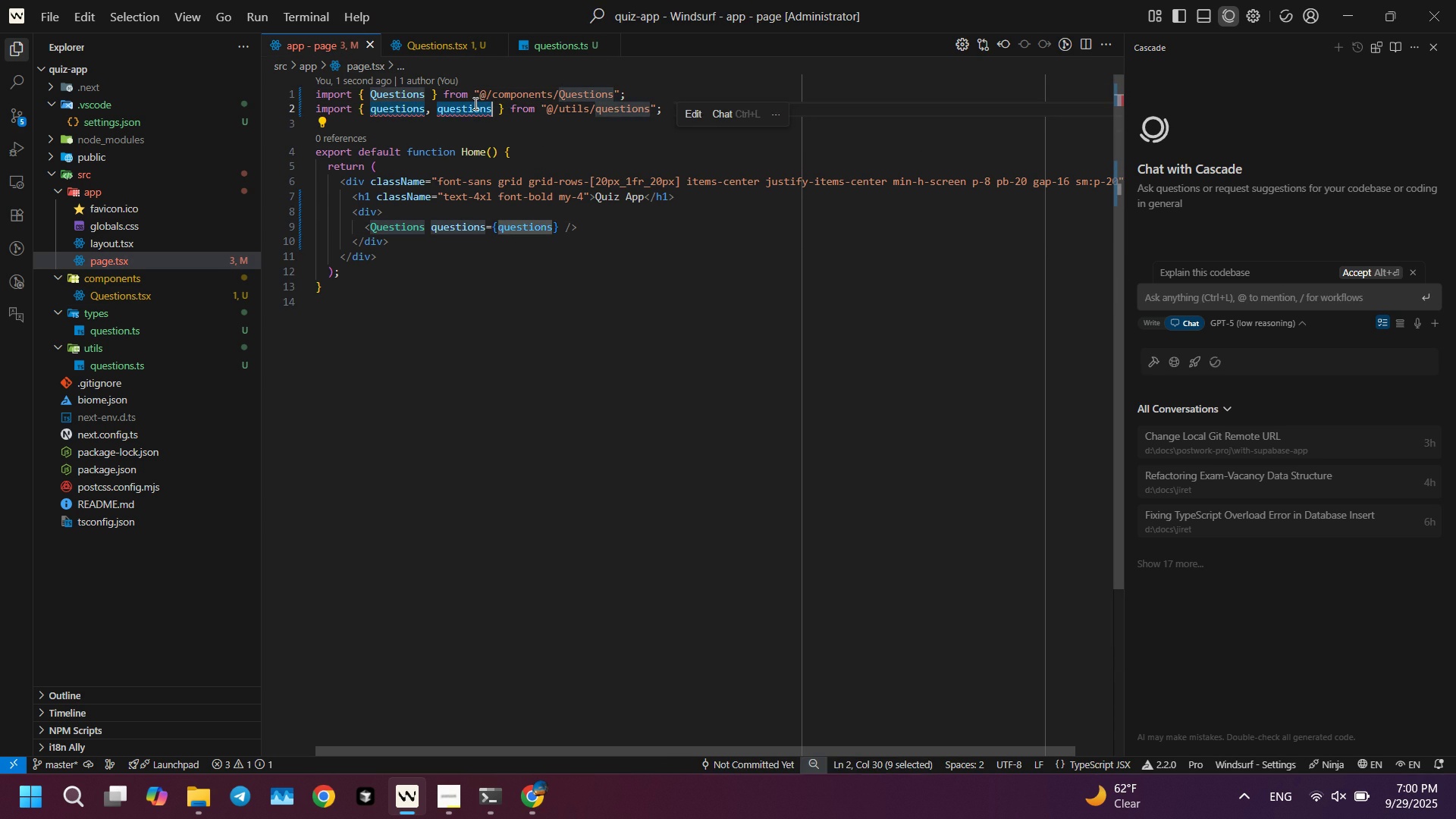 
key(Backspace)
 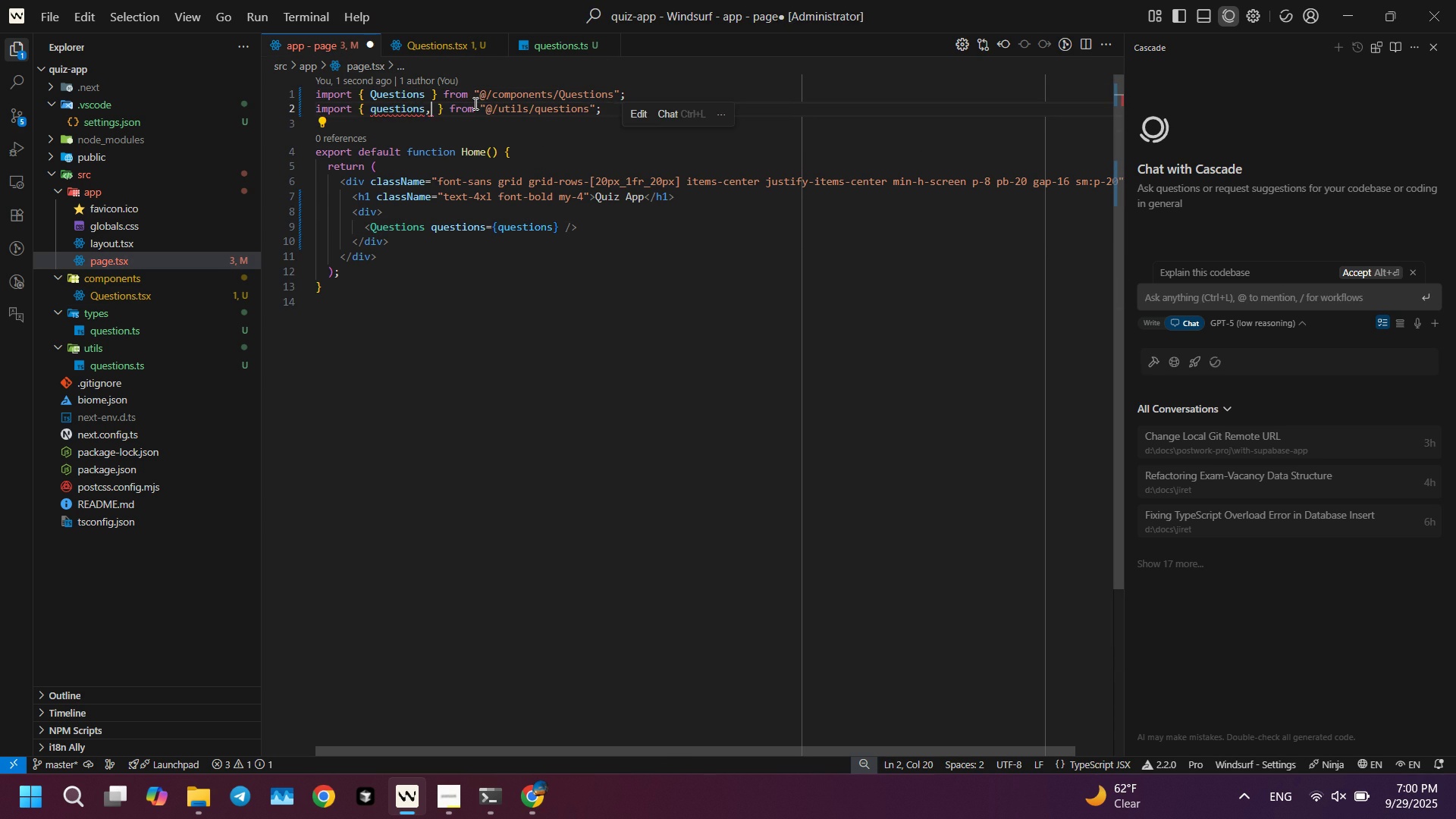 
key(Backspace)
 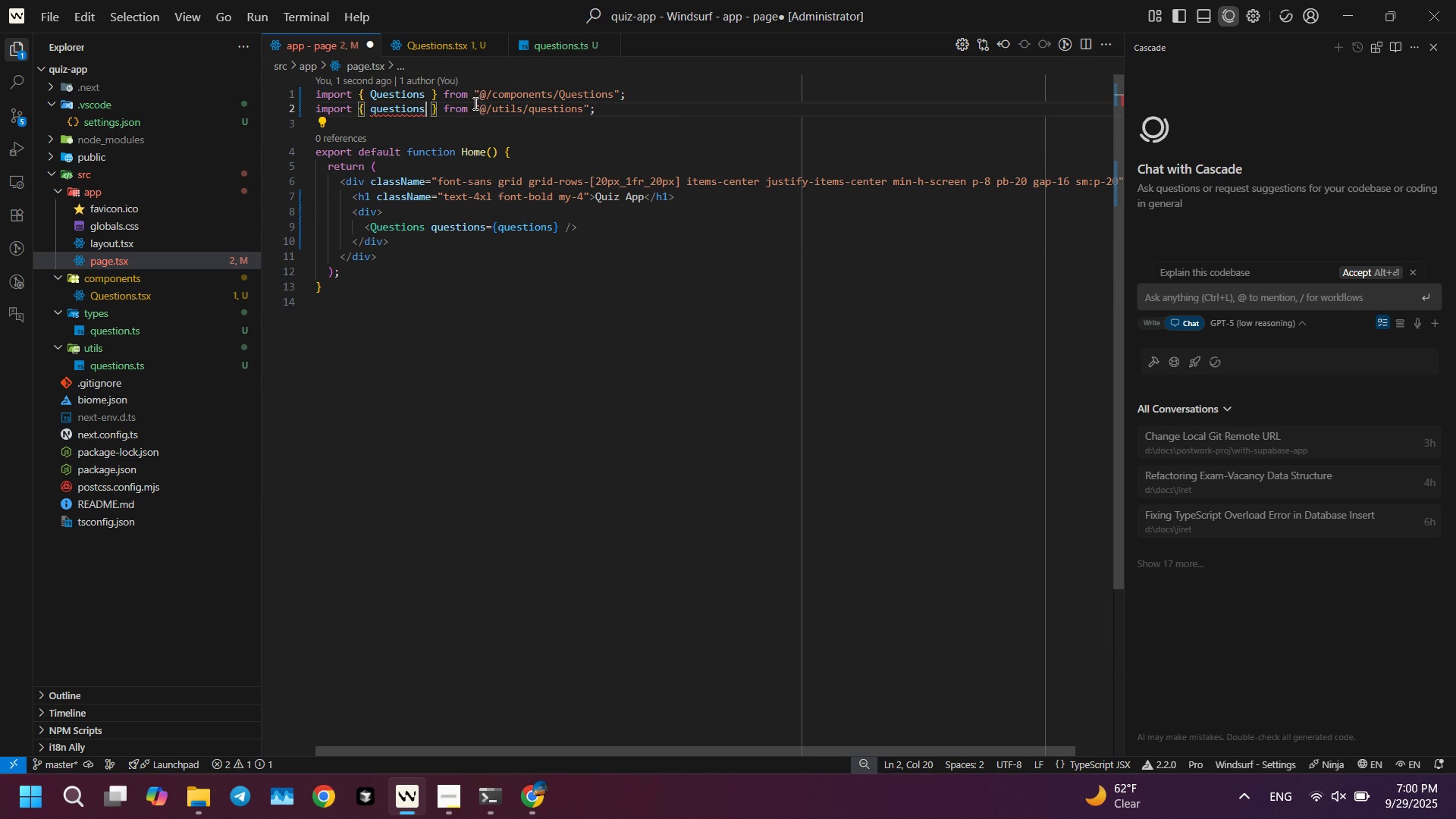 
key(Backspace)
 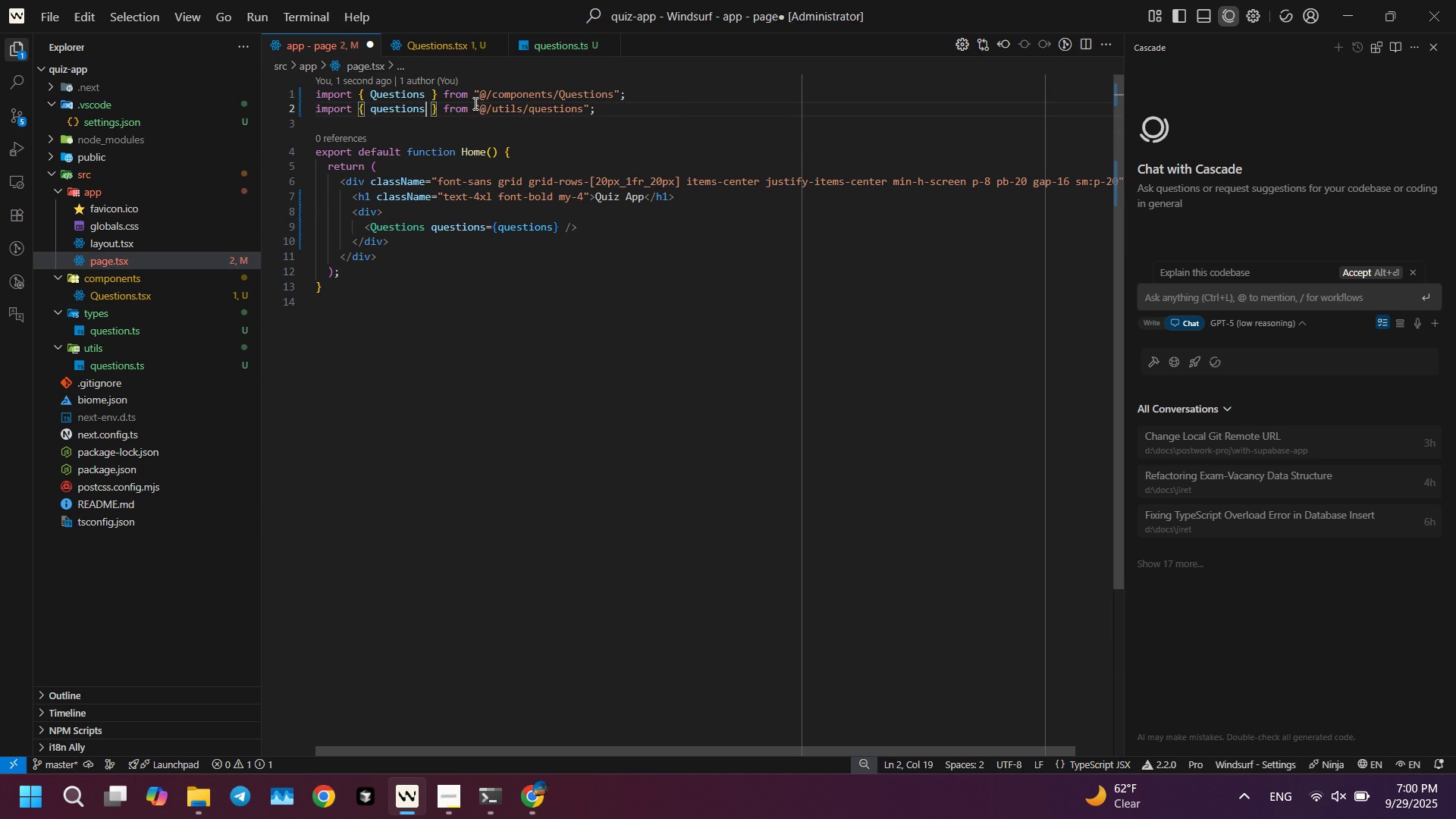 
key(Control+ControlLeft)
 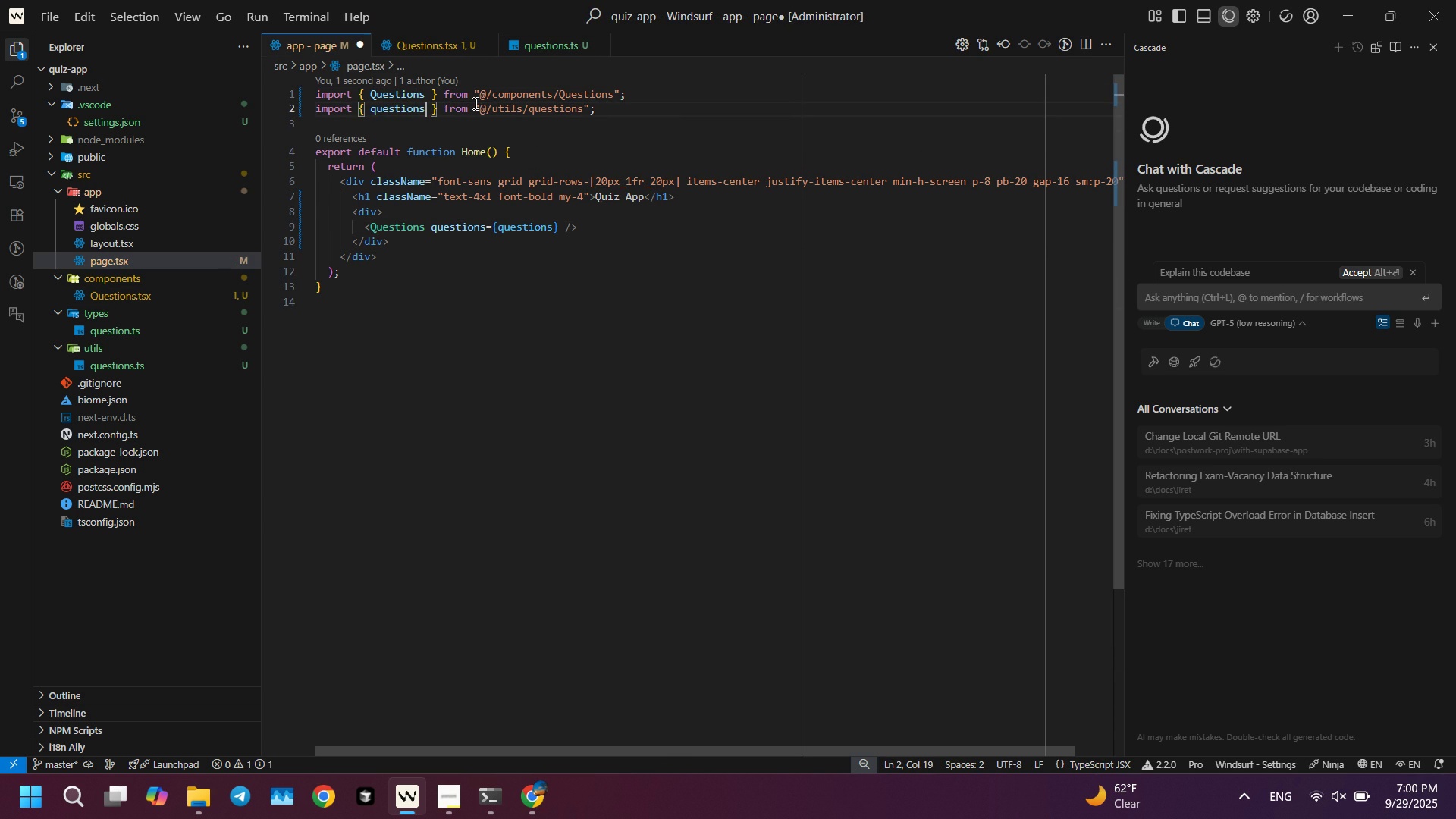 
key(Control+S)
 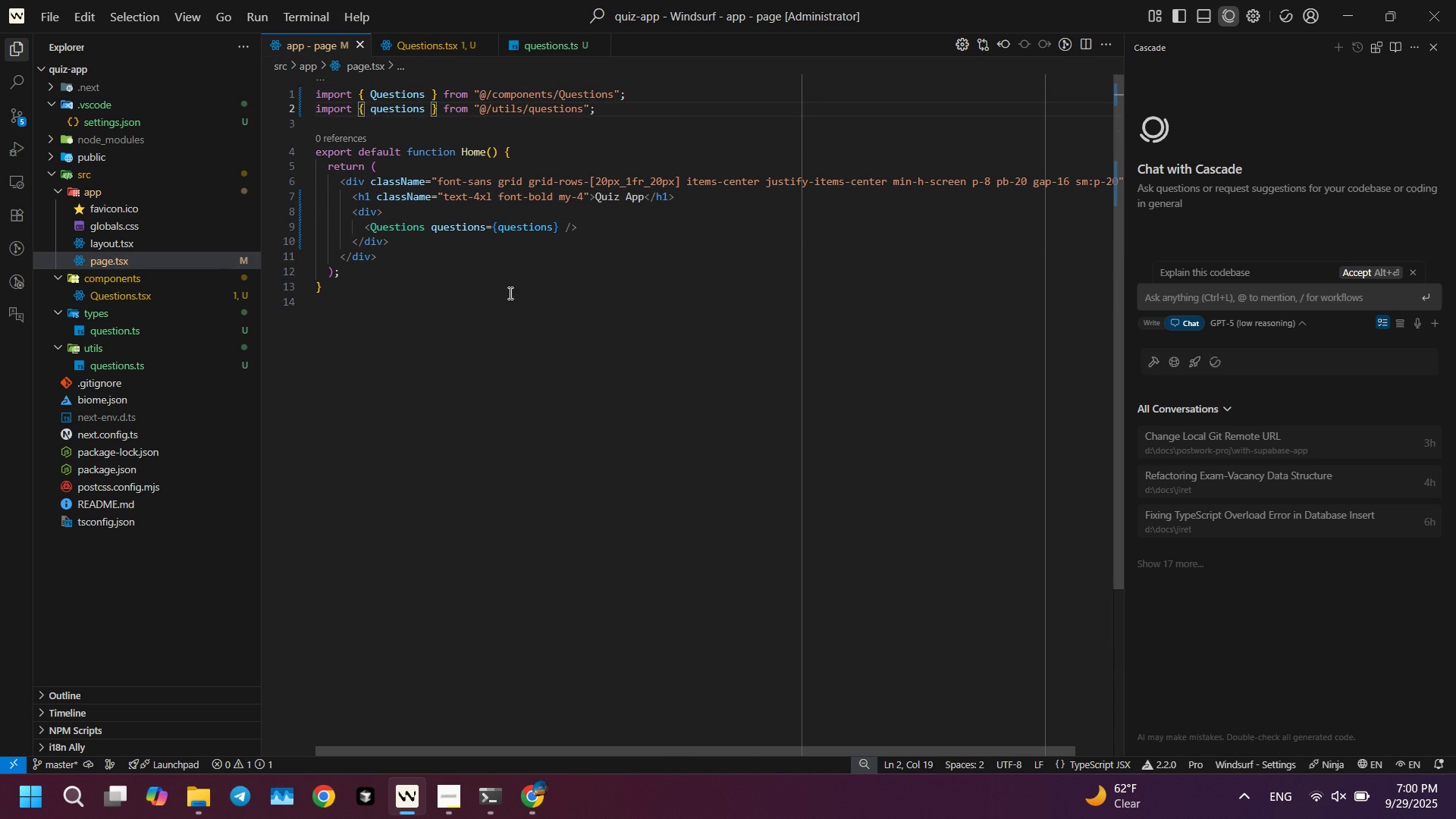 
left_click([509, 293])
 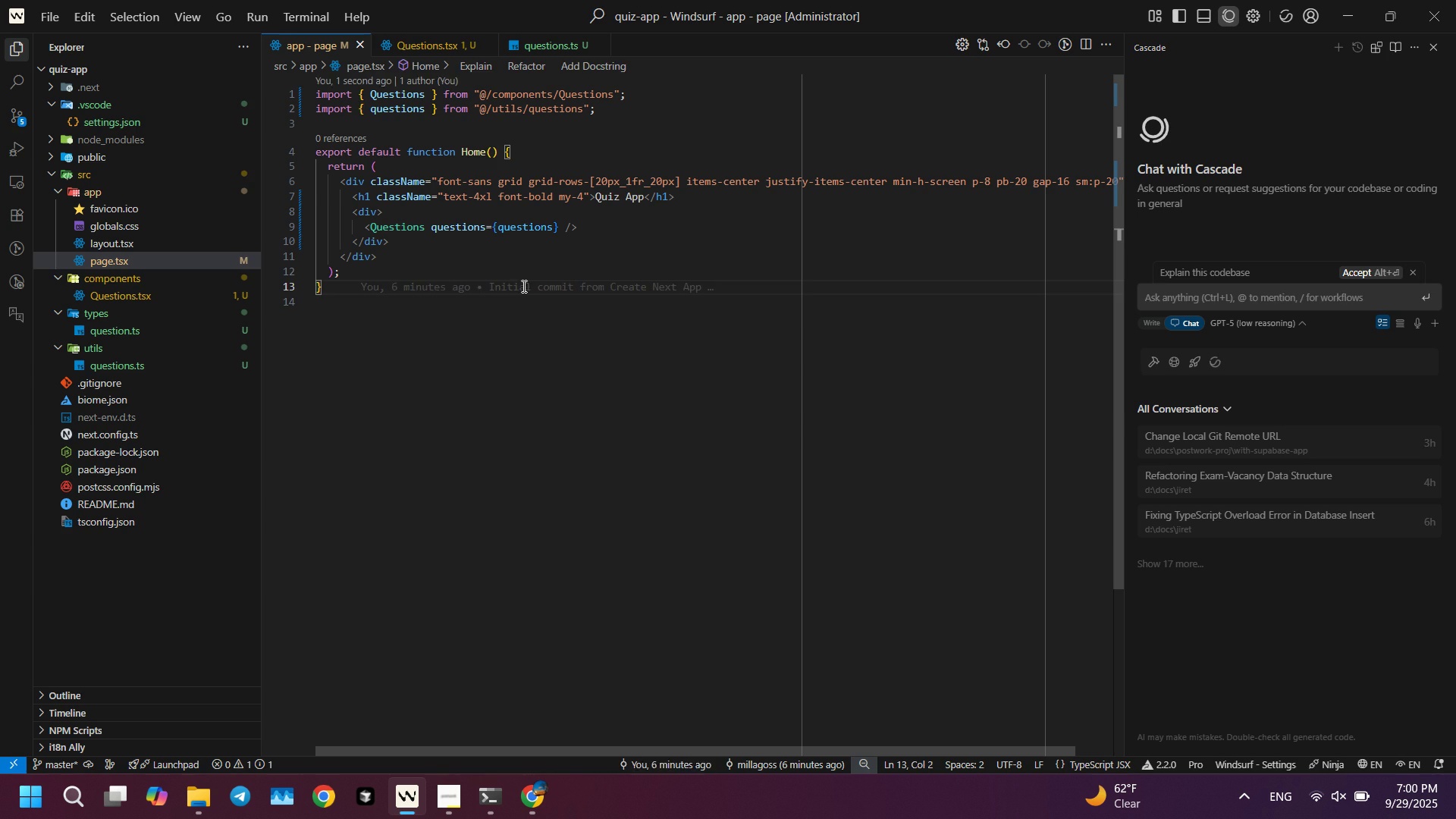 
key(Alt+AltLeft)
 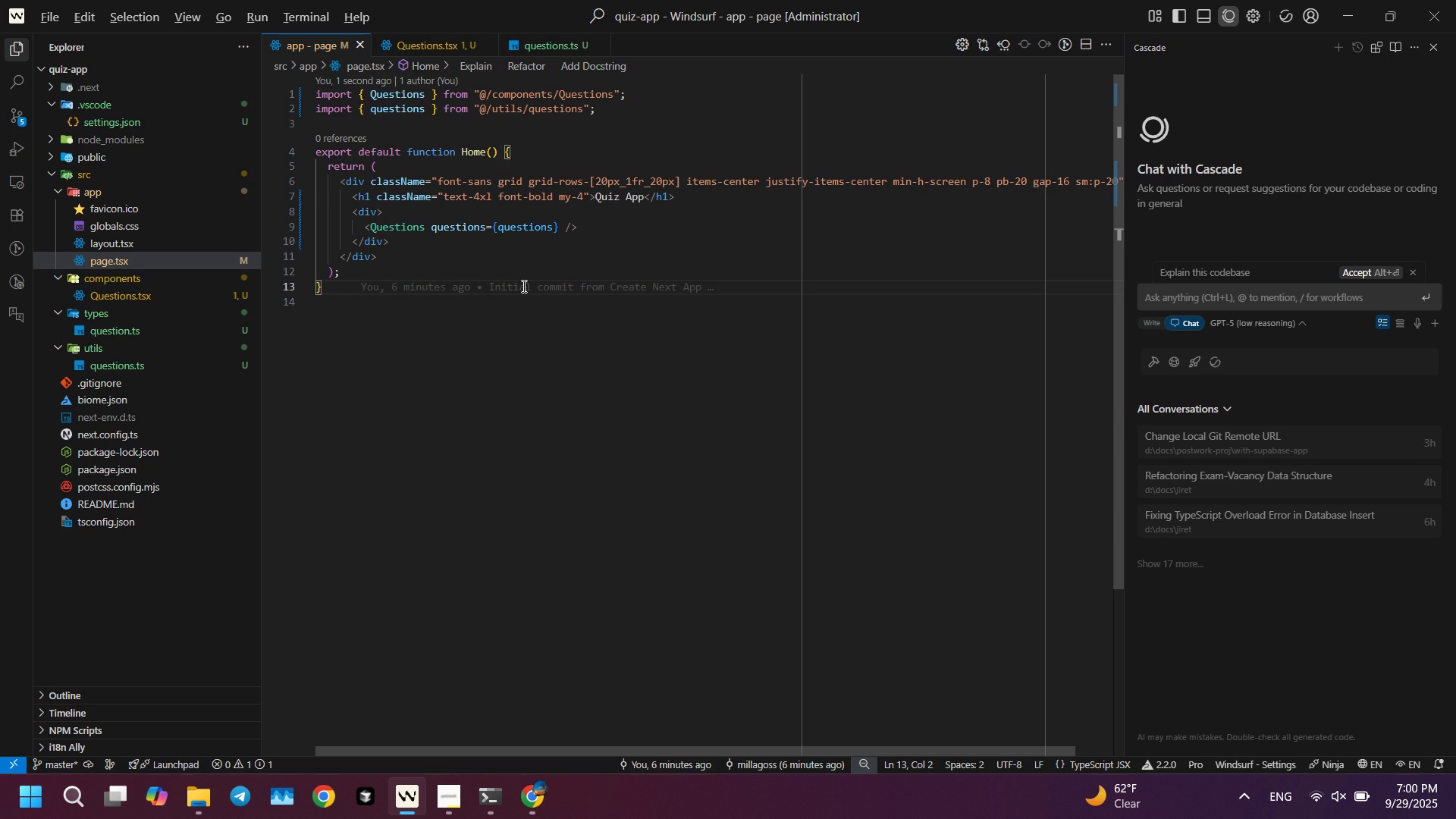 
key(Alt+Tab)
 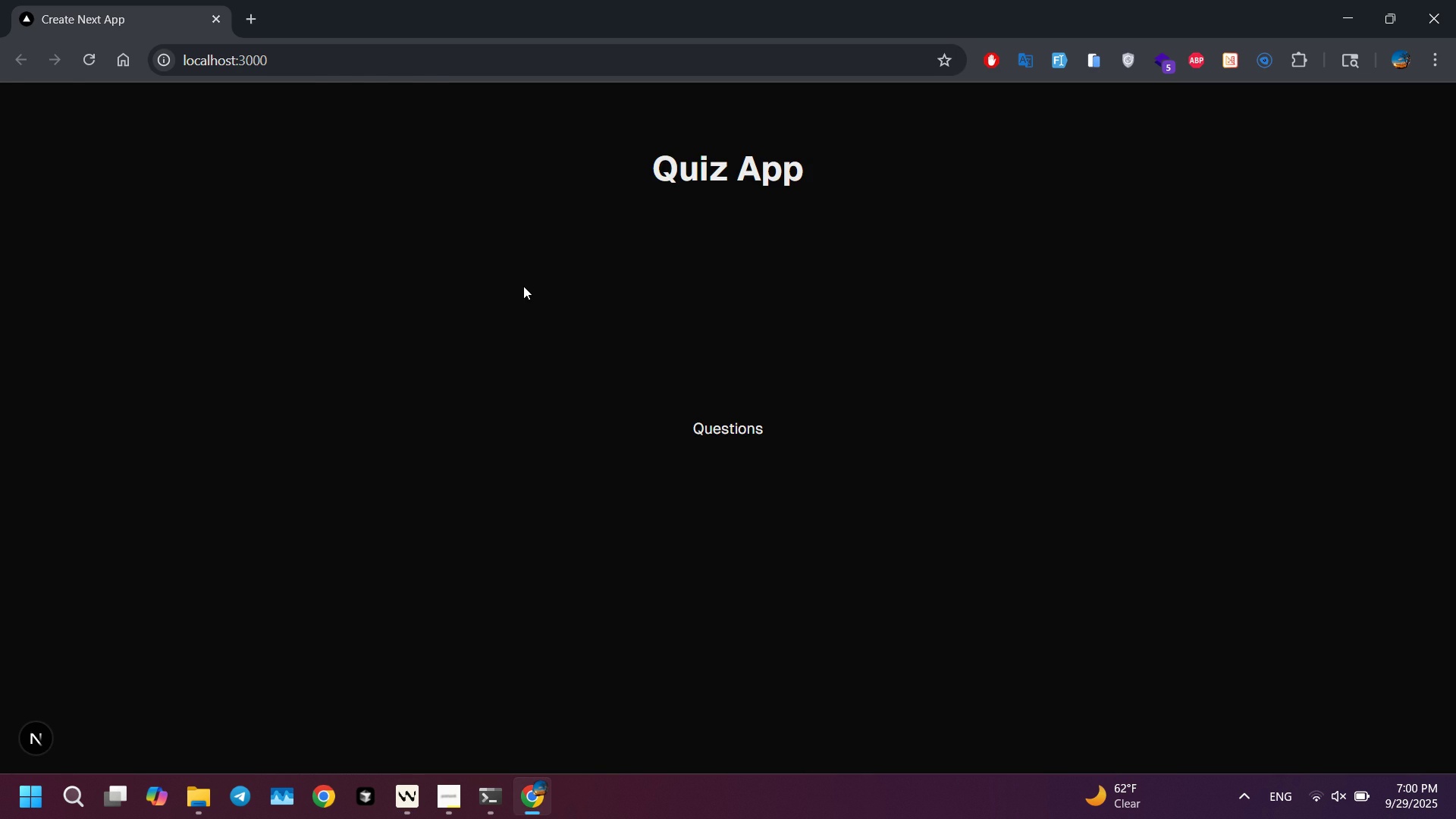 
key(Alt+AltLeft)
 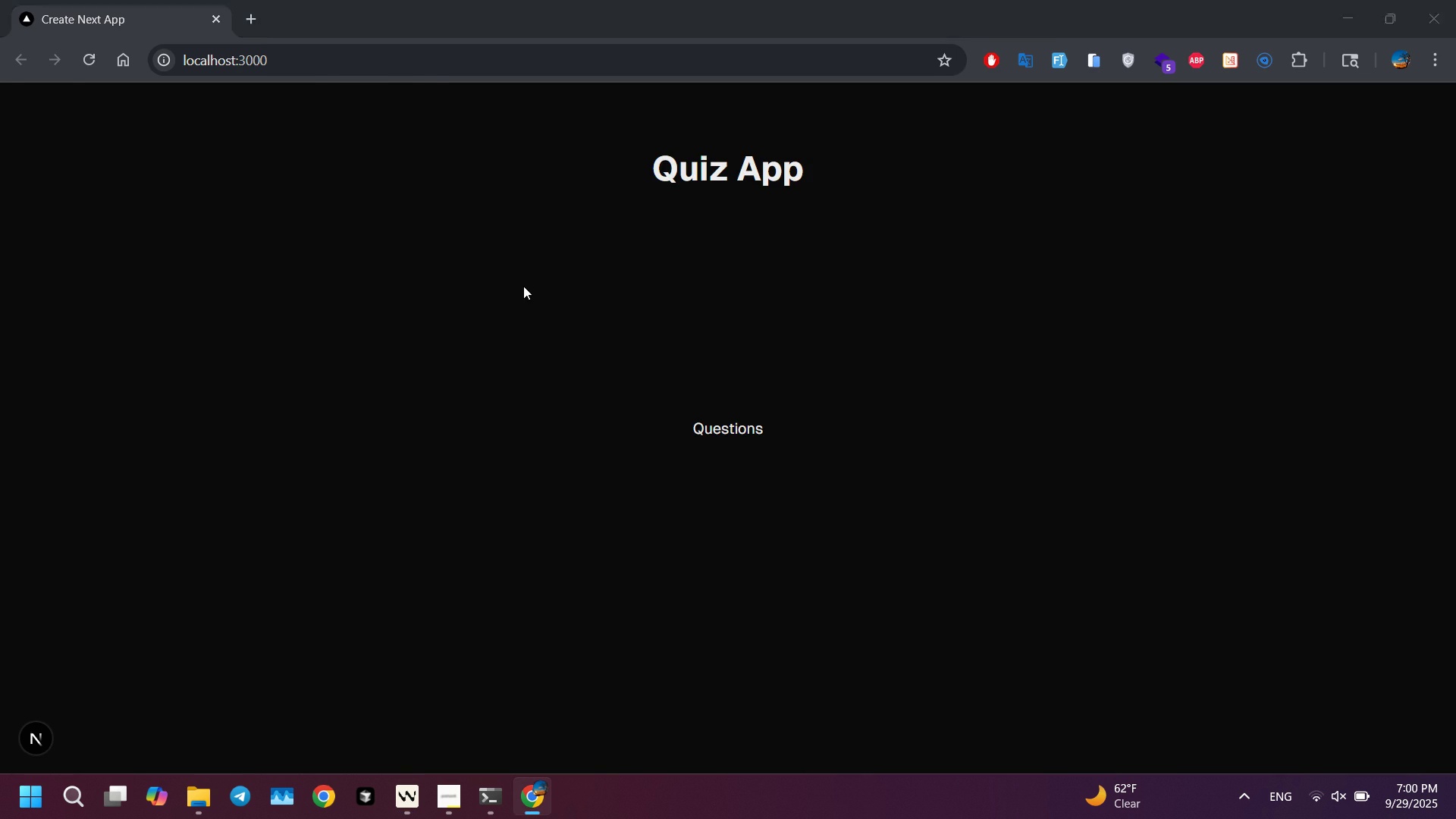 
key(Alt+Tab)
 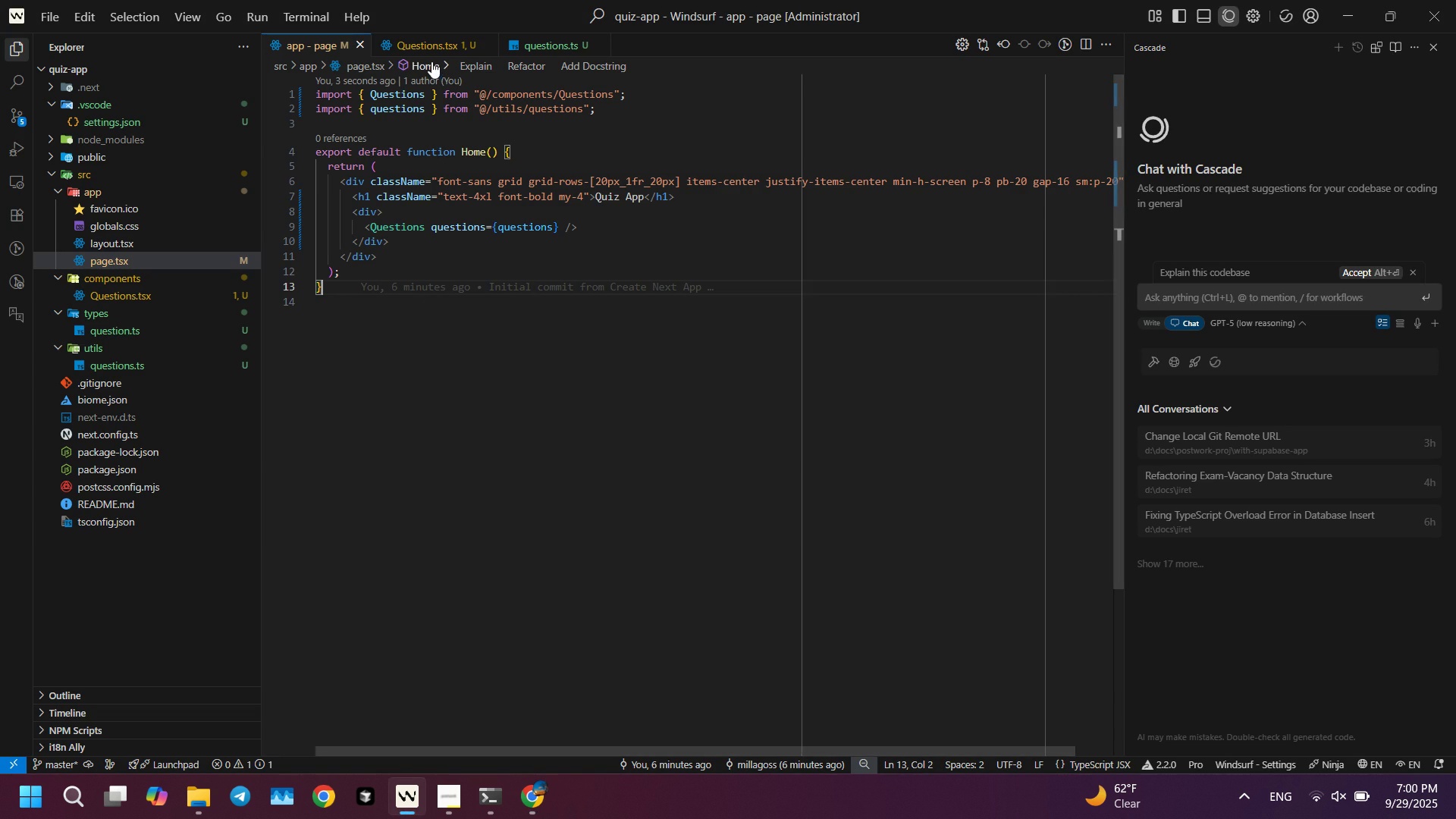 
left_click([419, 40])
 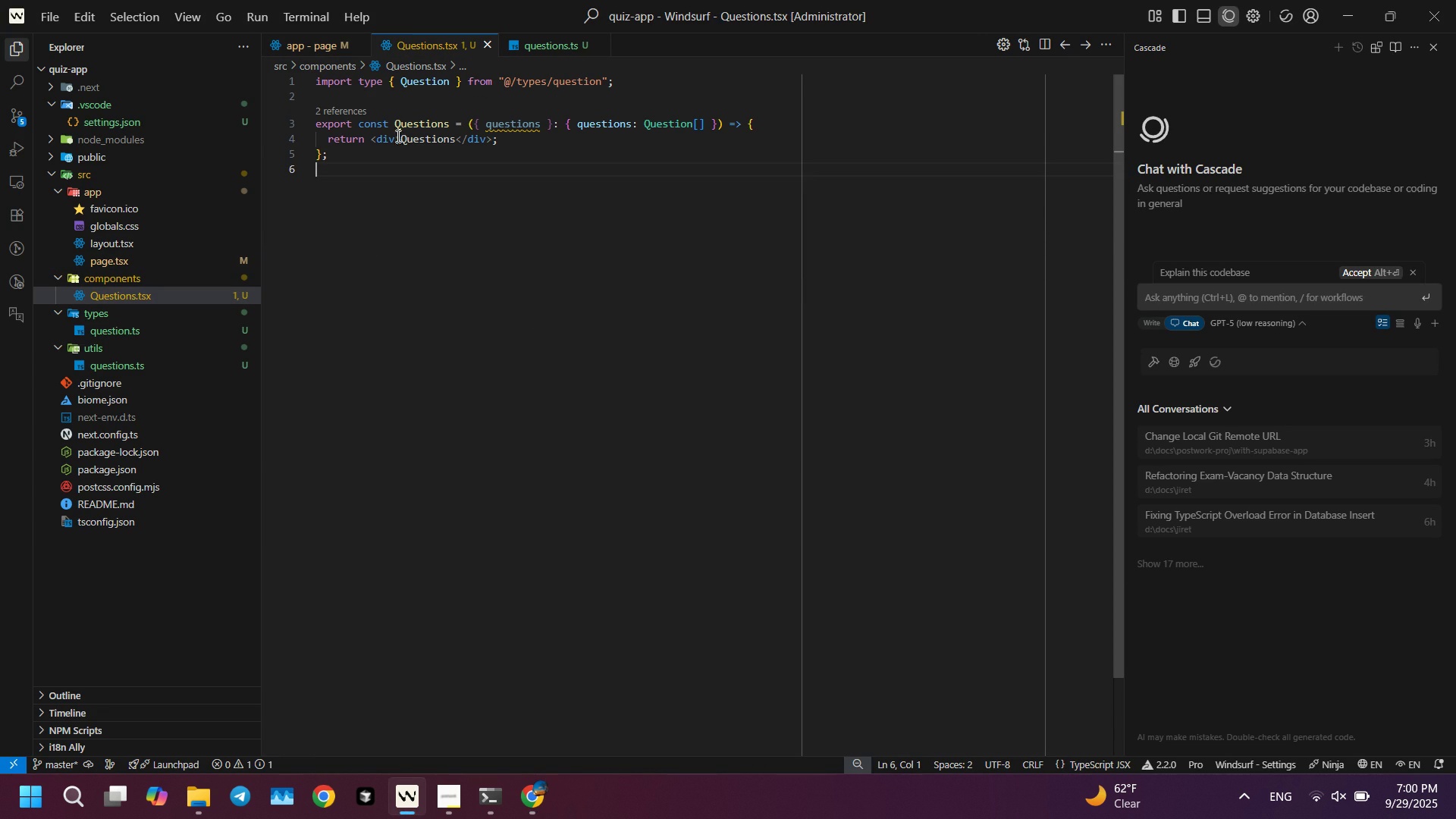 
left_click([407, 136])
 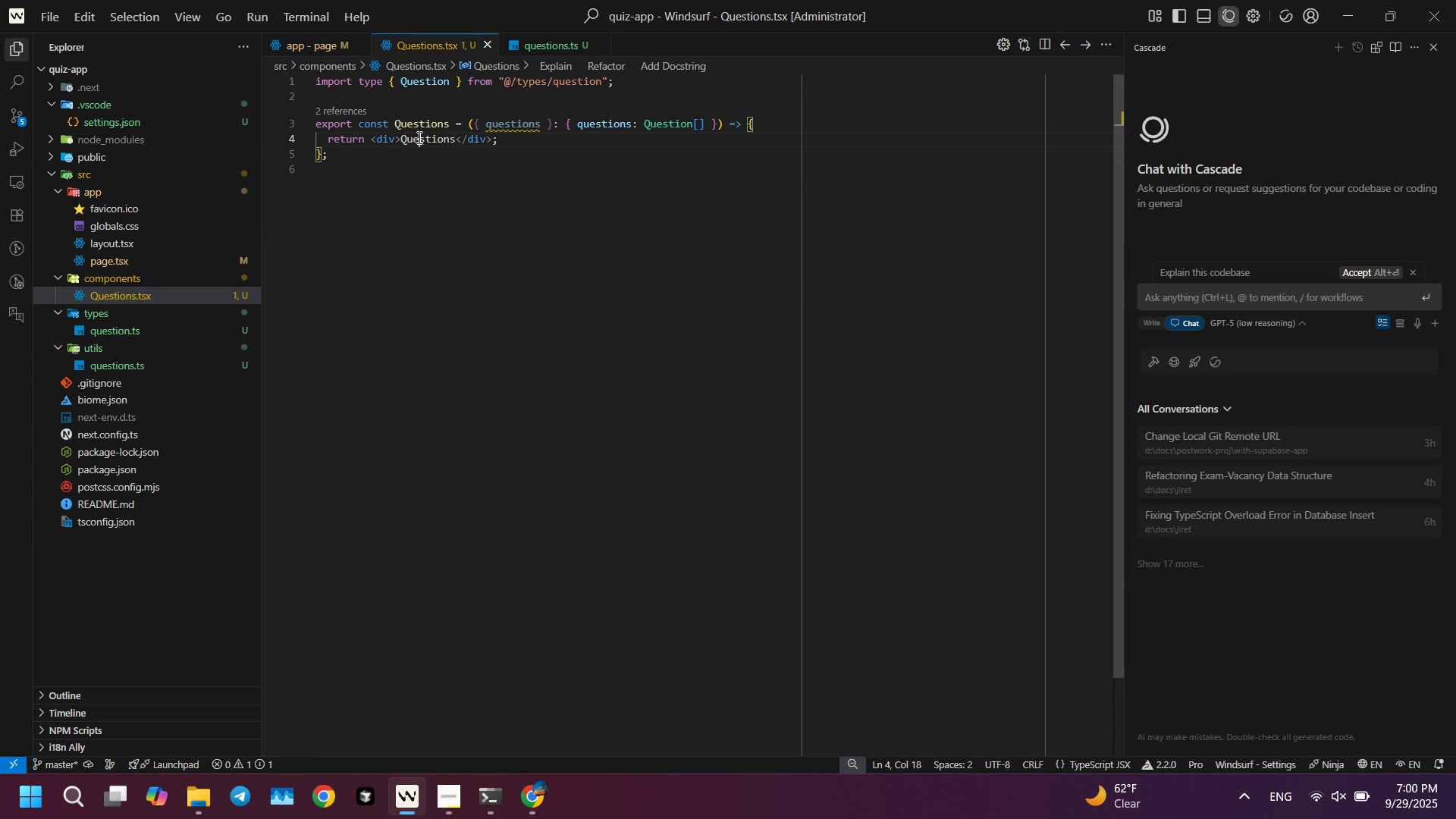 
double_click([418, 137])
 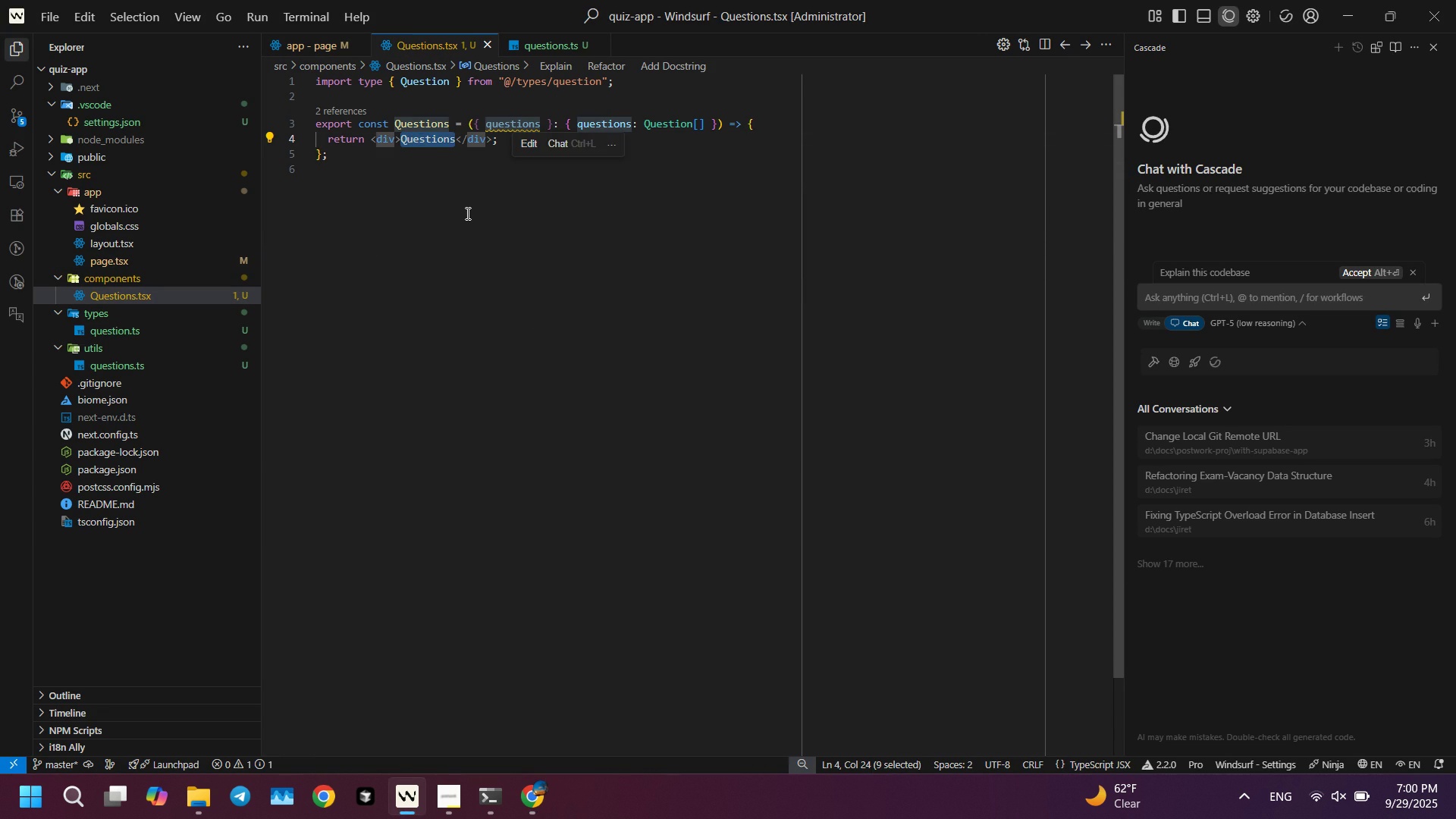 
key(Enter)
 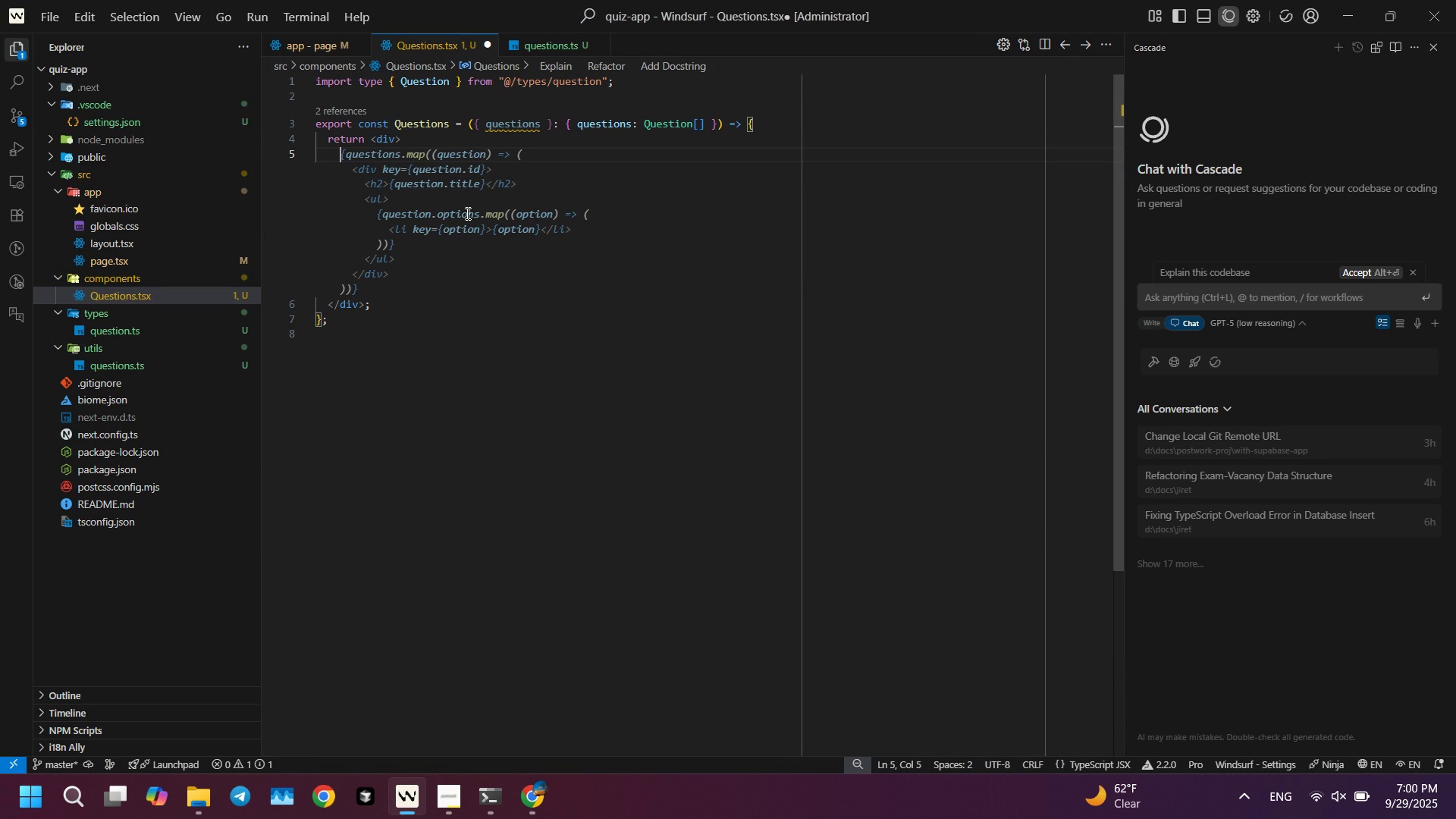 
wait(6.66)
 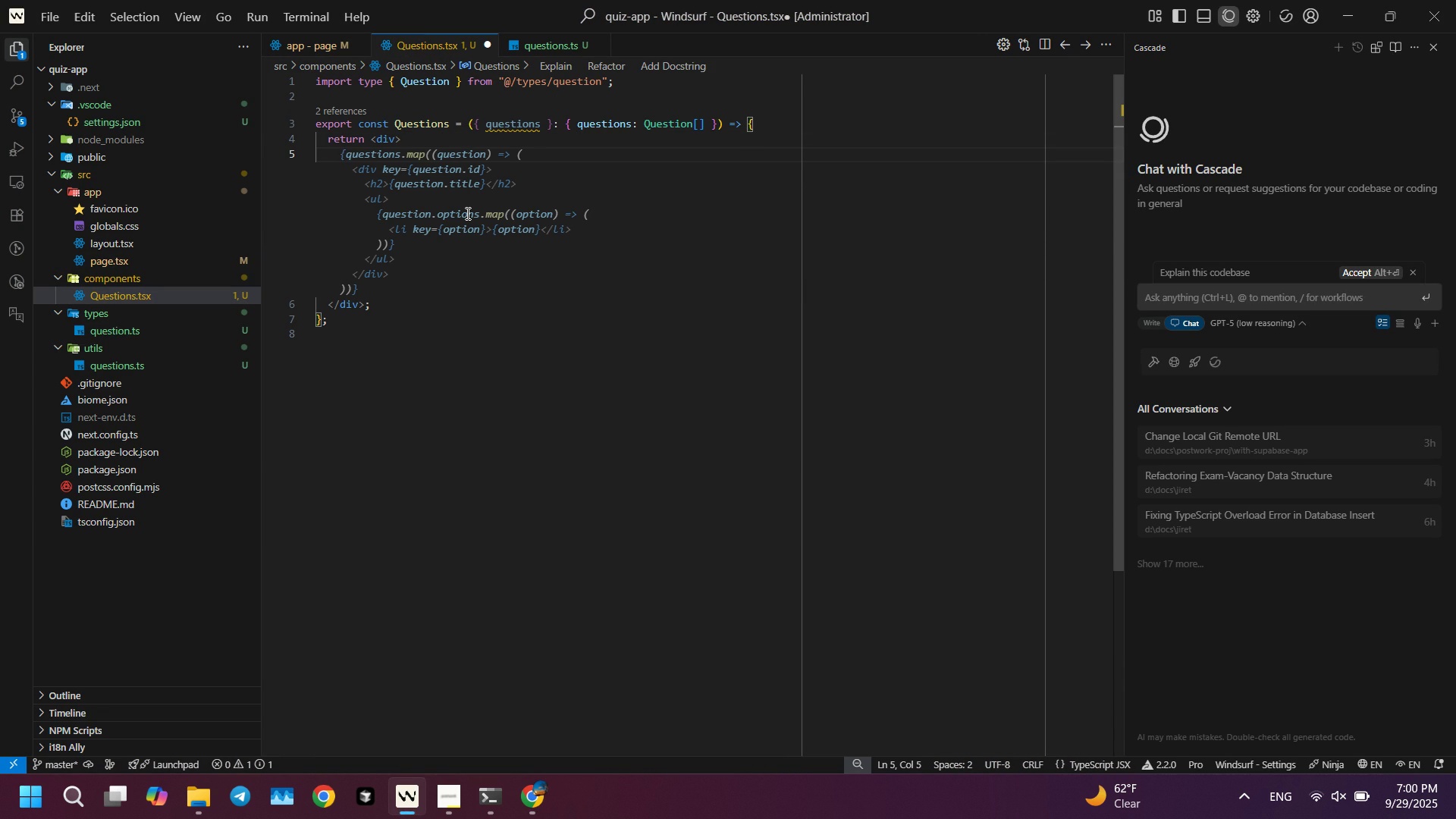 
key(ArrowUp)
 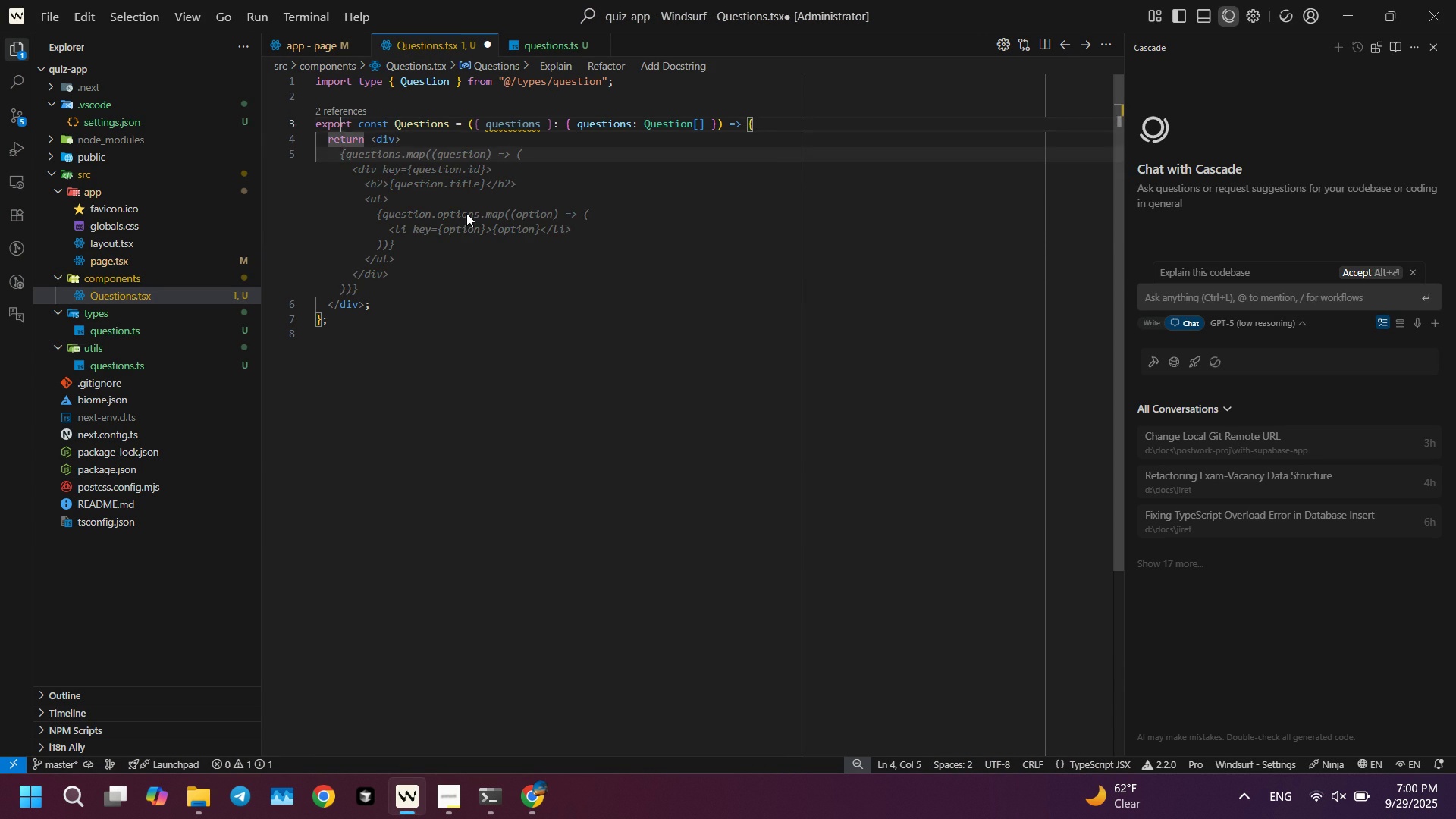 
key(ArrowUp)